 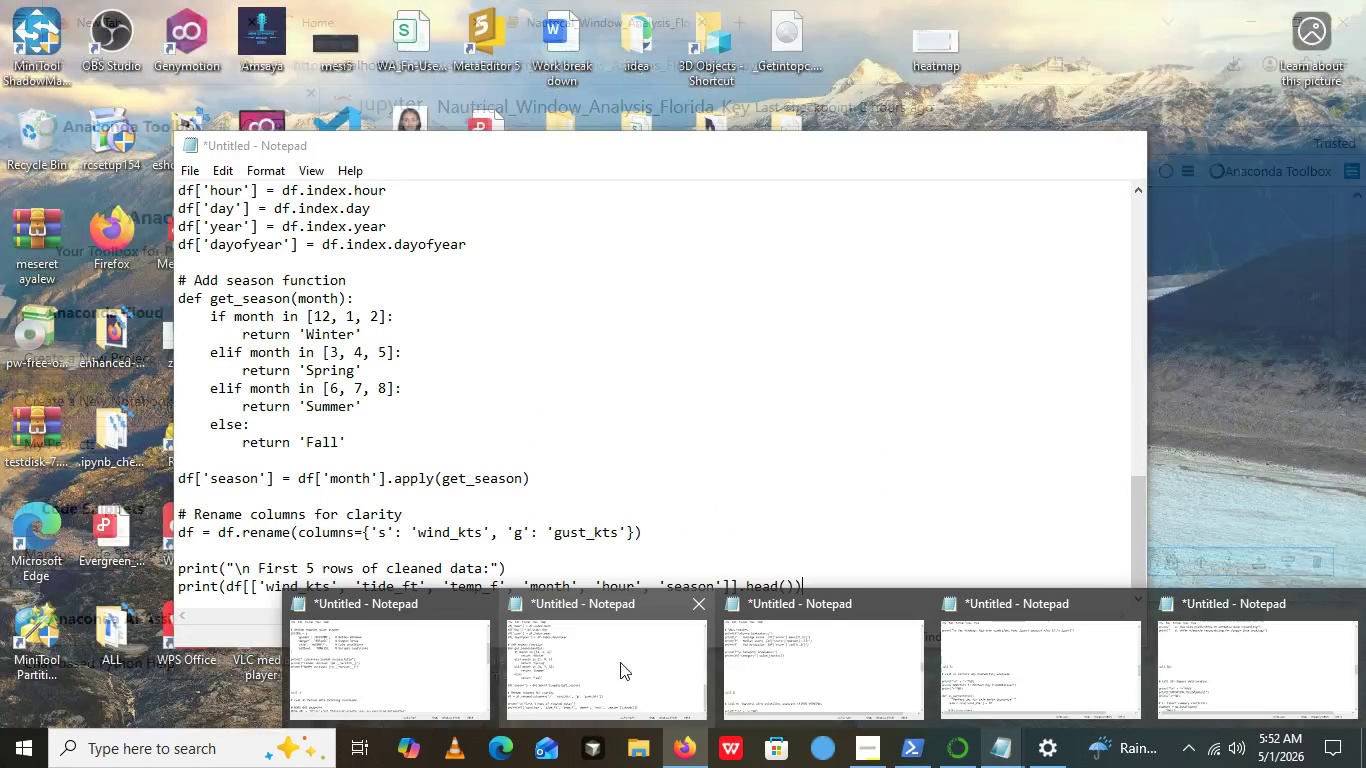 
left_click([817, 641])
 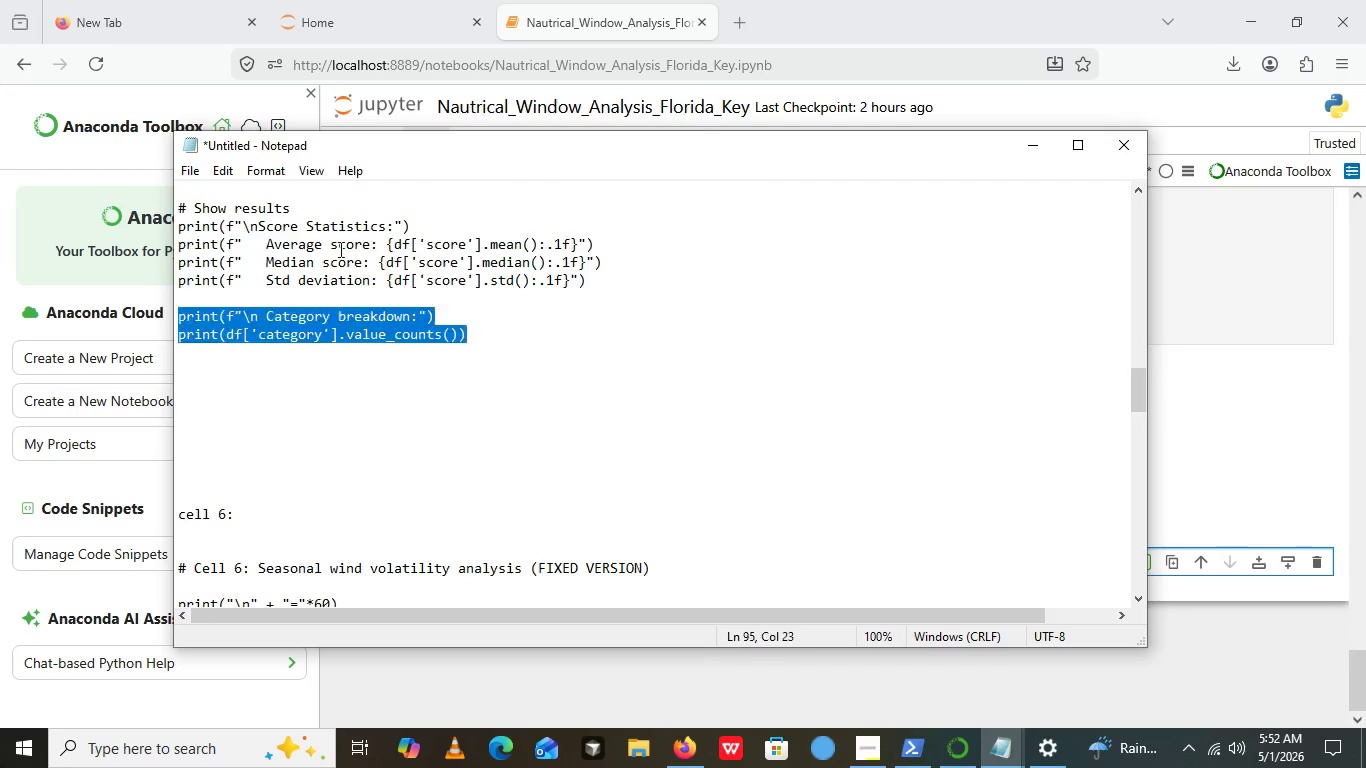 
left_click_drag(start_coordinate=[504, 361], to_coordinate=[164, 166])
 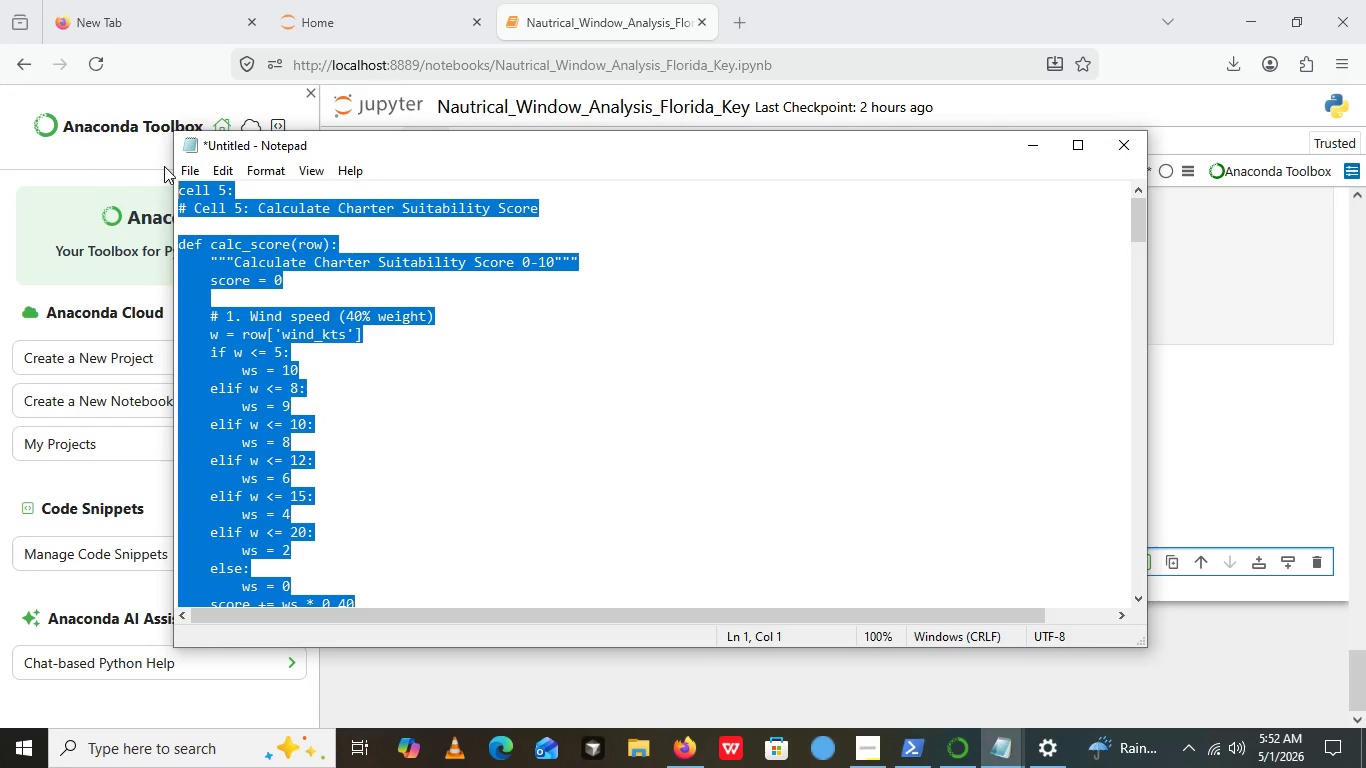 
key(Control+C)
 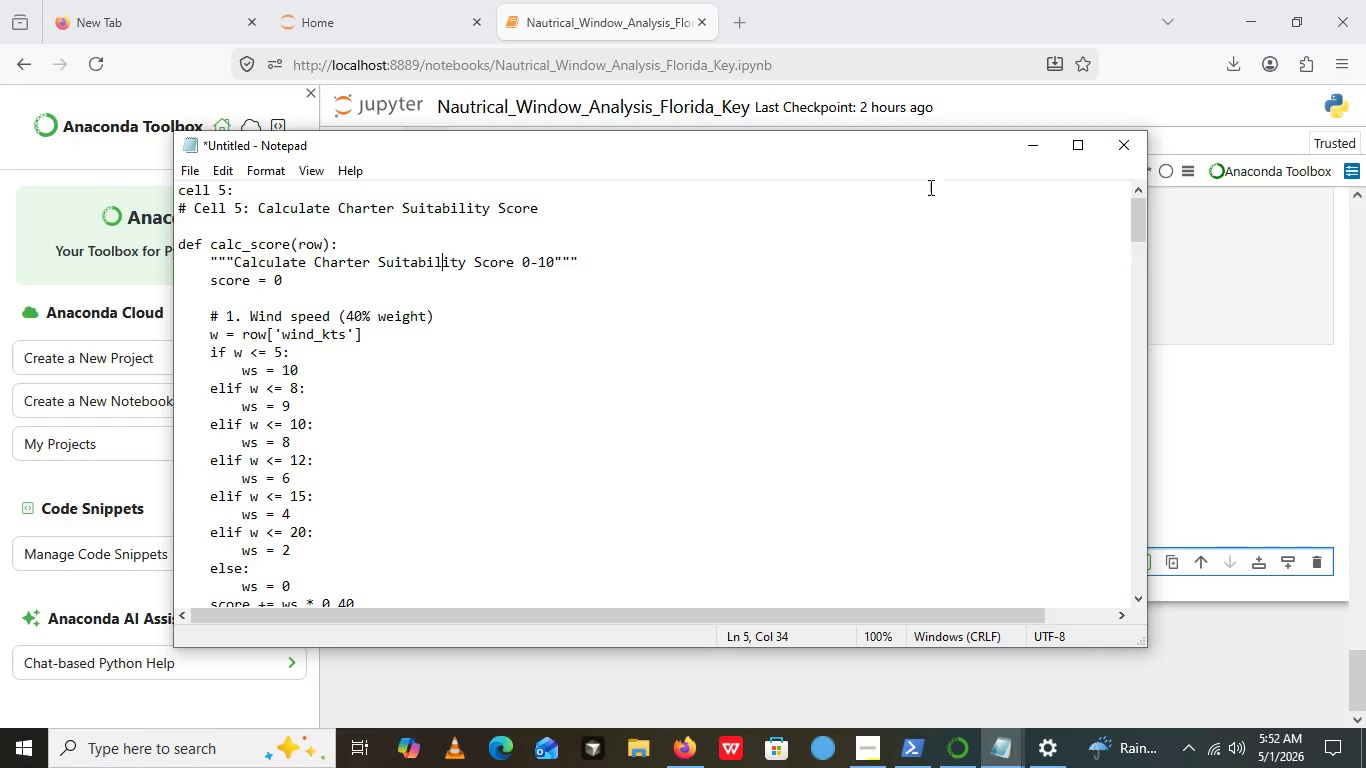 
left_click([438, 254])
 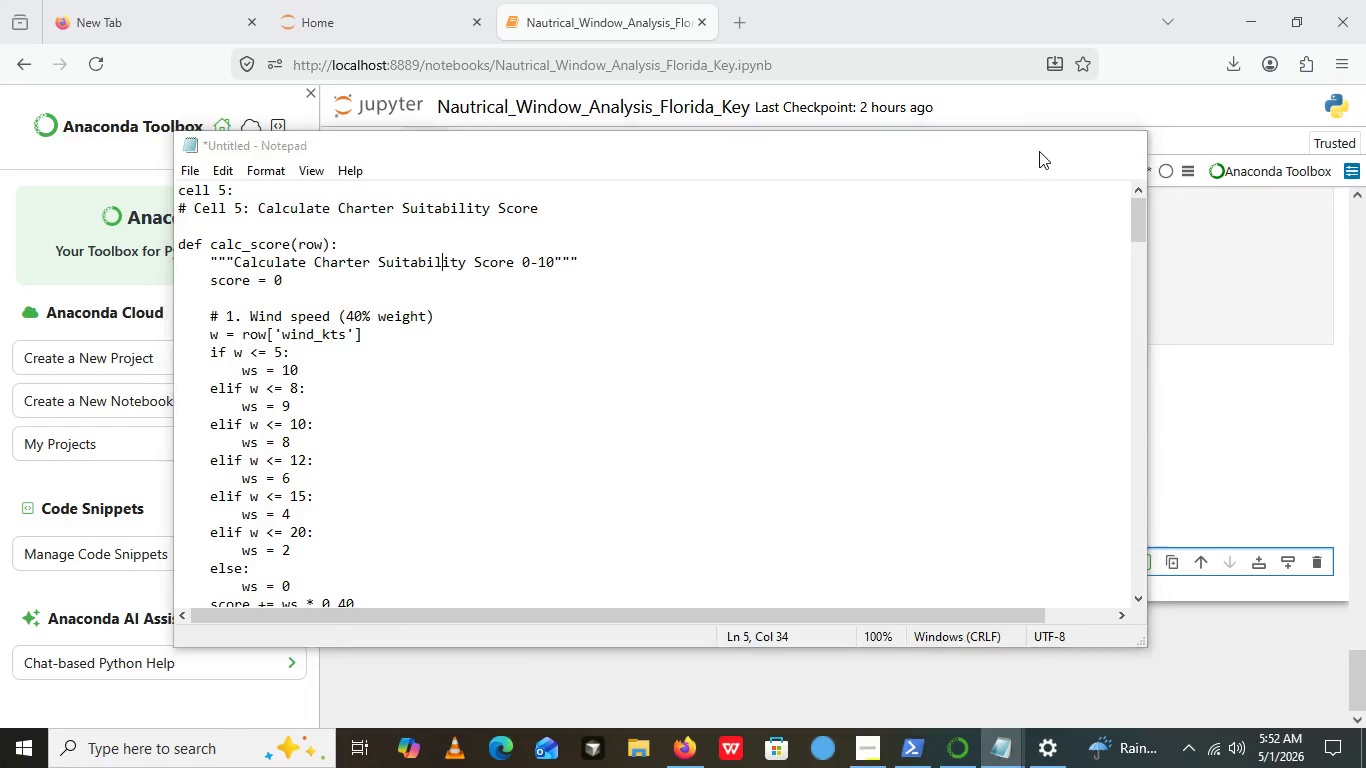 
left_click([1039, 151])
 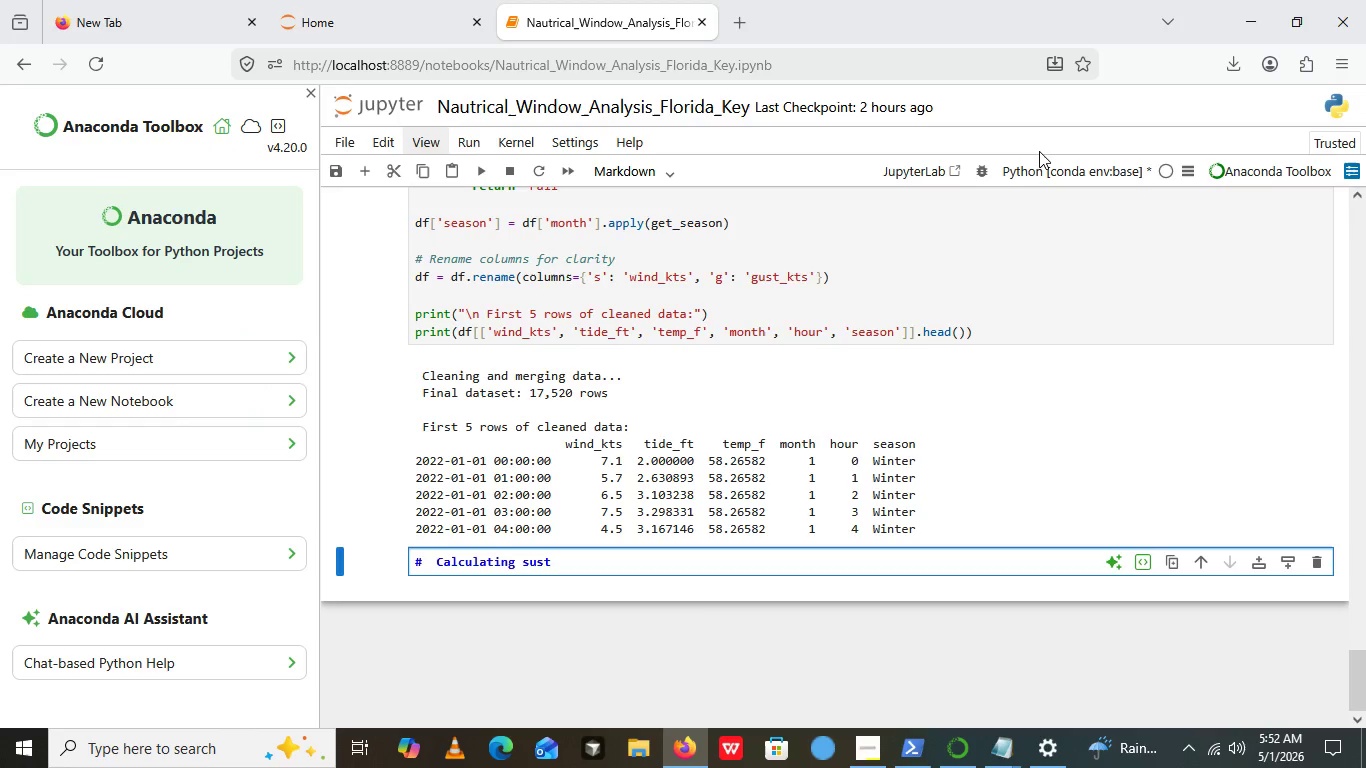 
key(Backspace)
 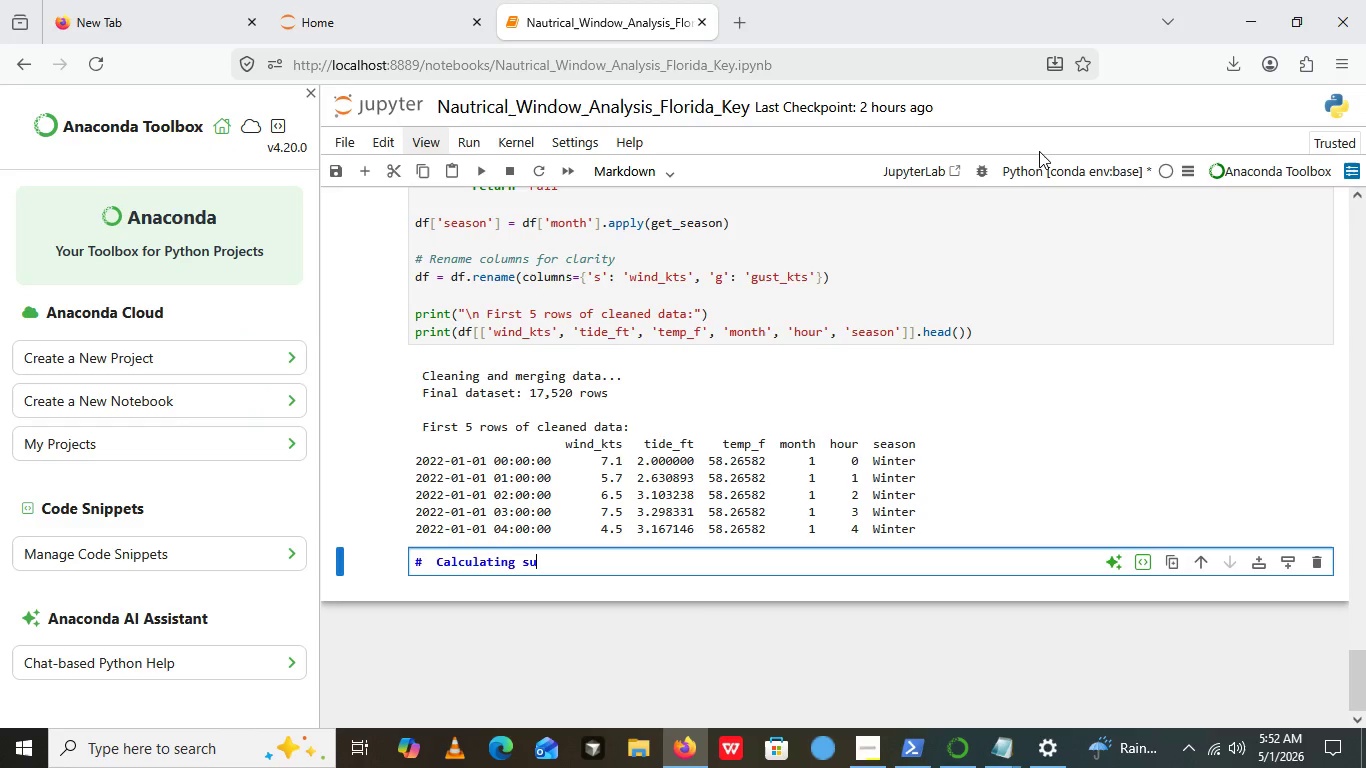 
key(Backspace)
 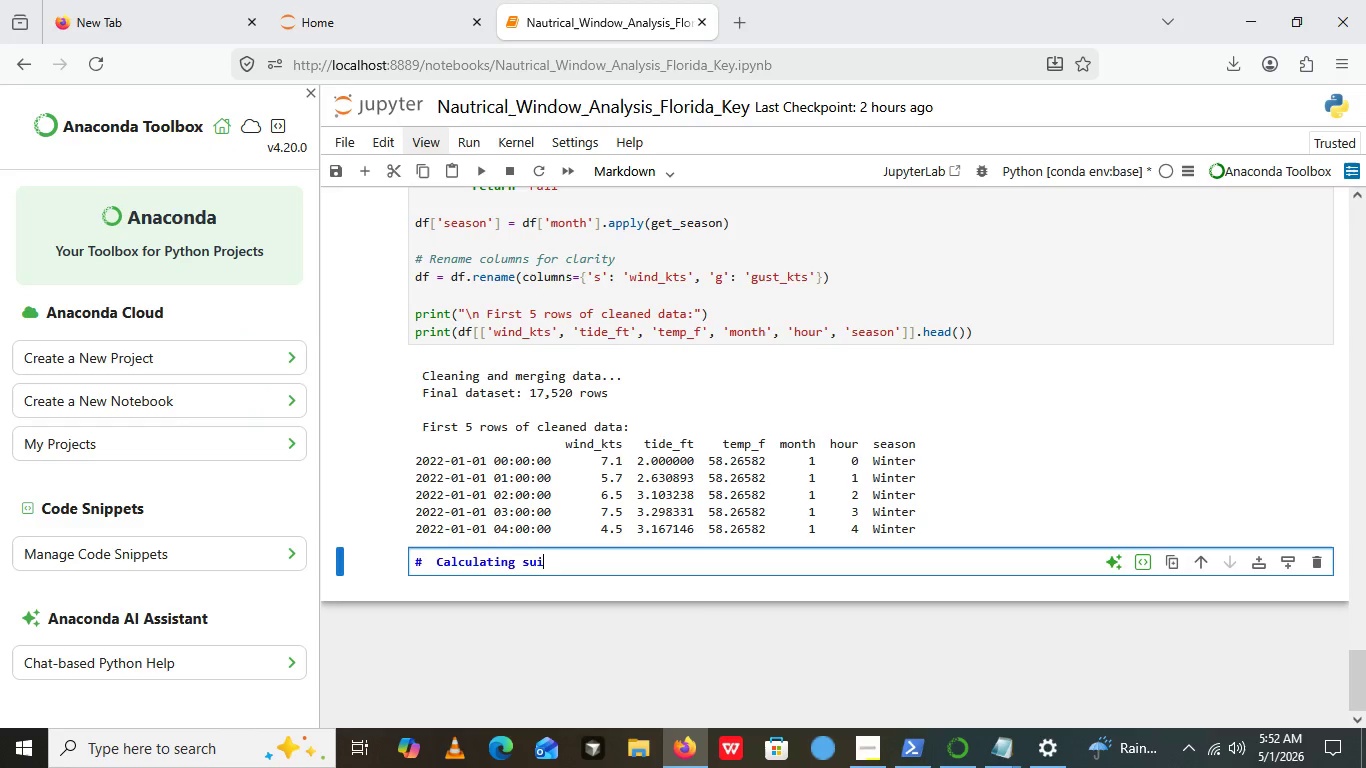 
key(I)
 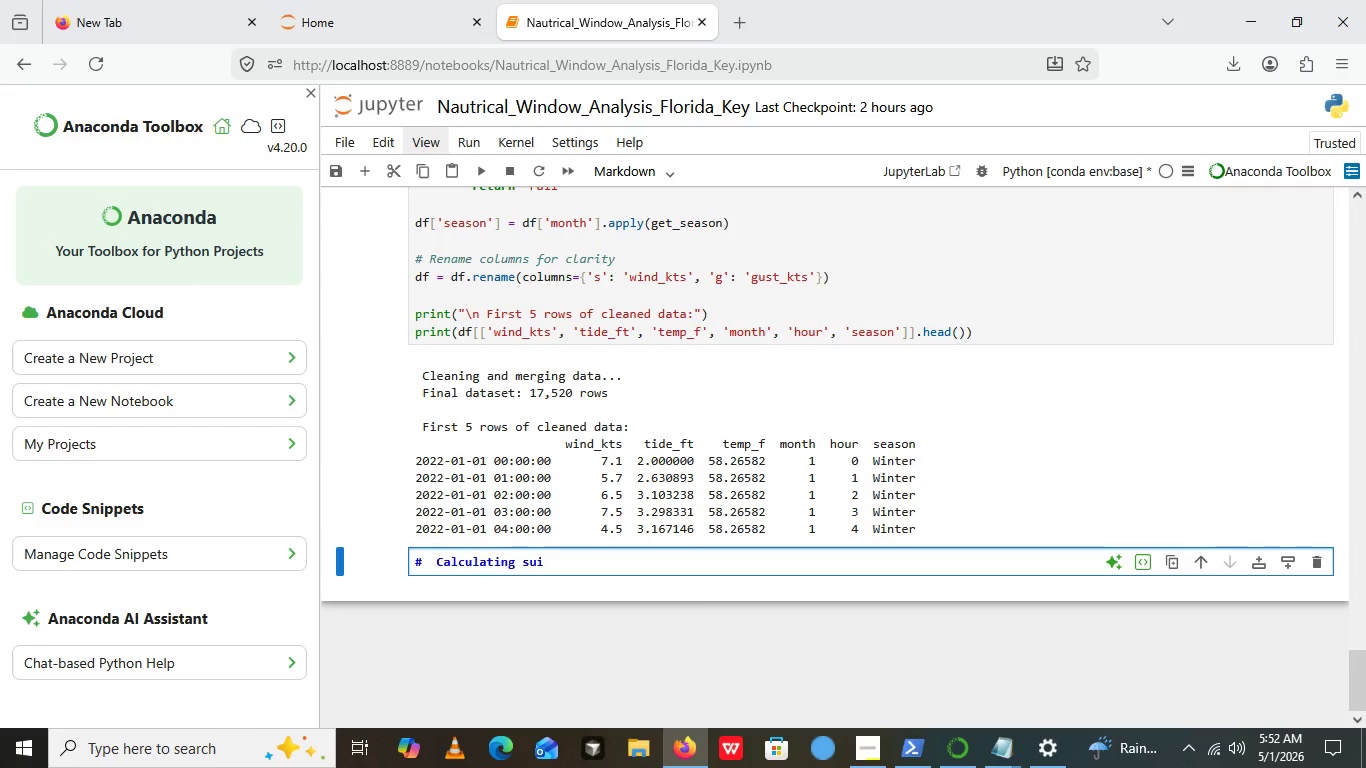 
wait(6.64)
 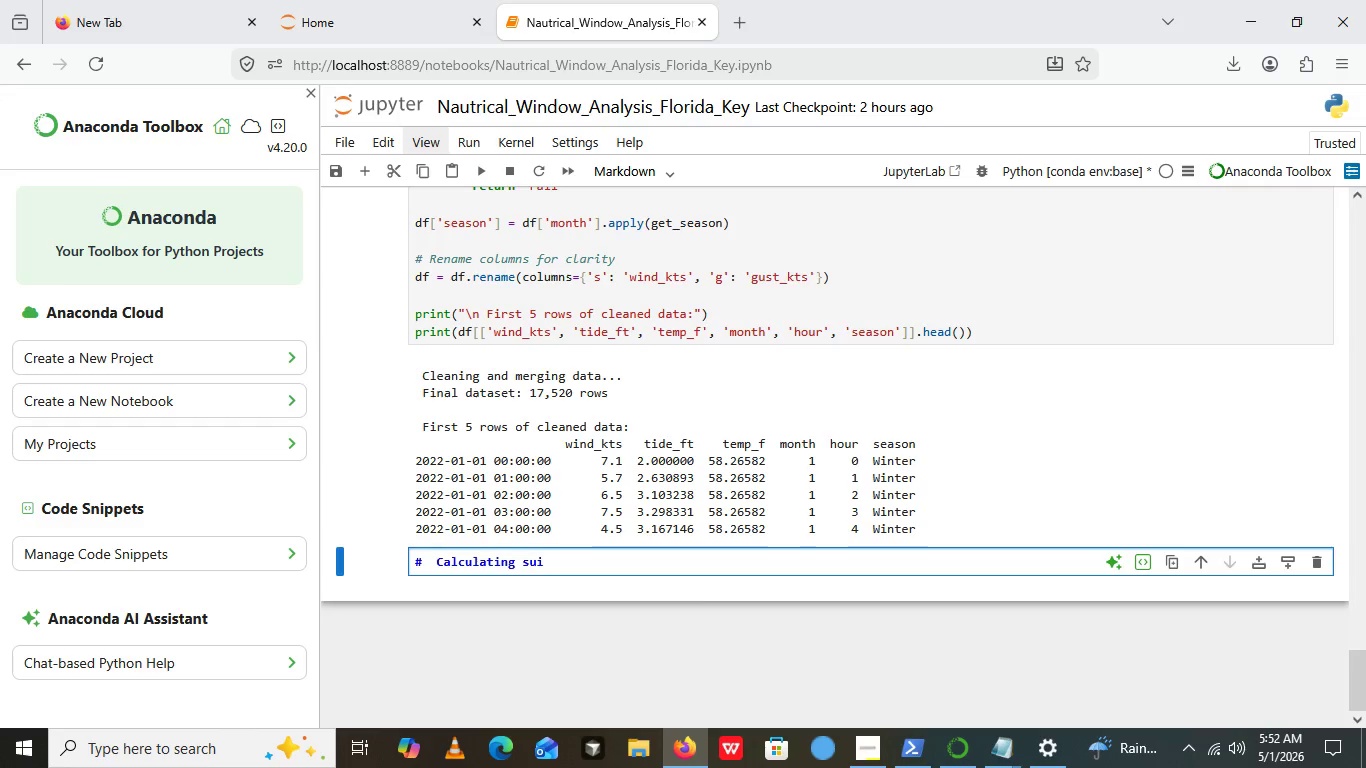 
type(table )
key(Backspace)
key(Backspace)
key(Backspace)
type(ility Score )
 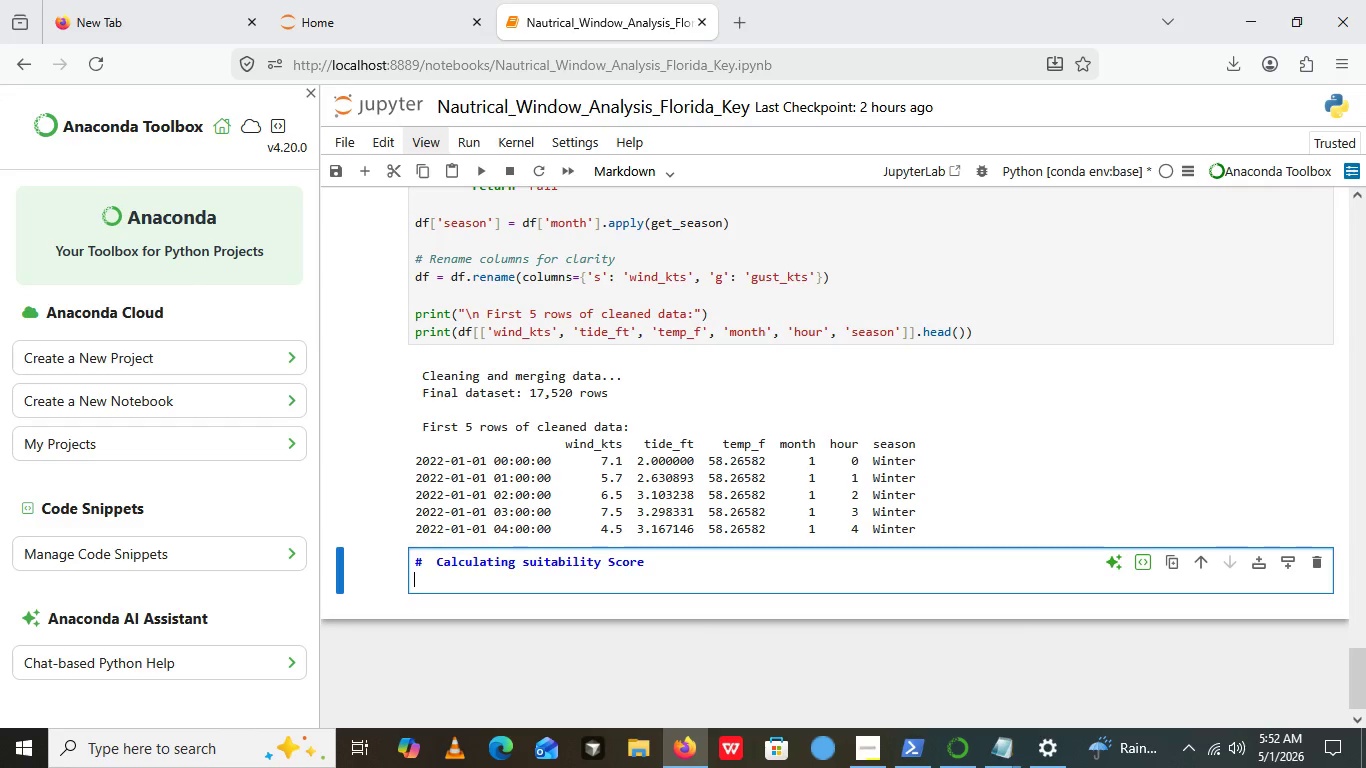 
key(Enter)
 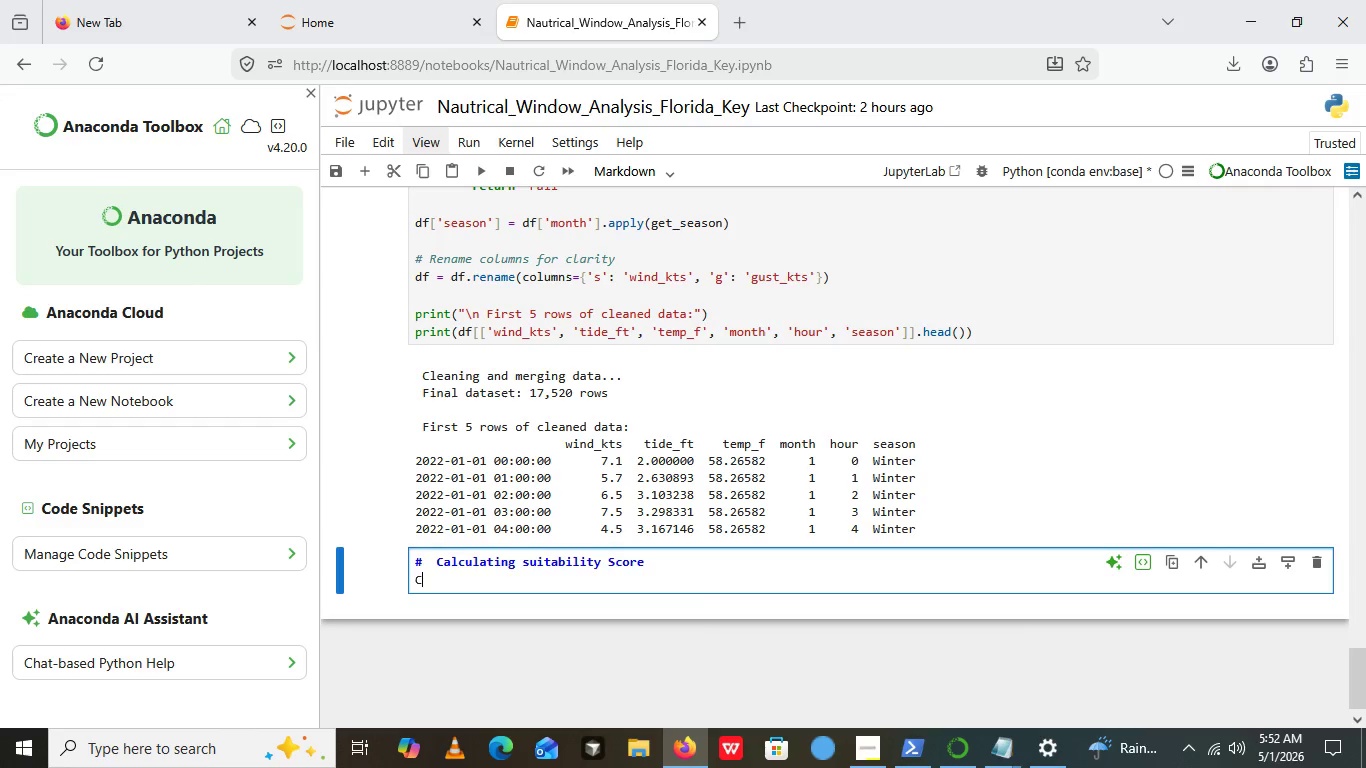 
type(Create the wighted scoriing)
key(Backspace)
key(Backspace)
key(Backspace)
type(ng function that evaluate)
 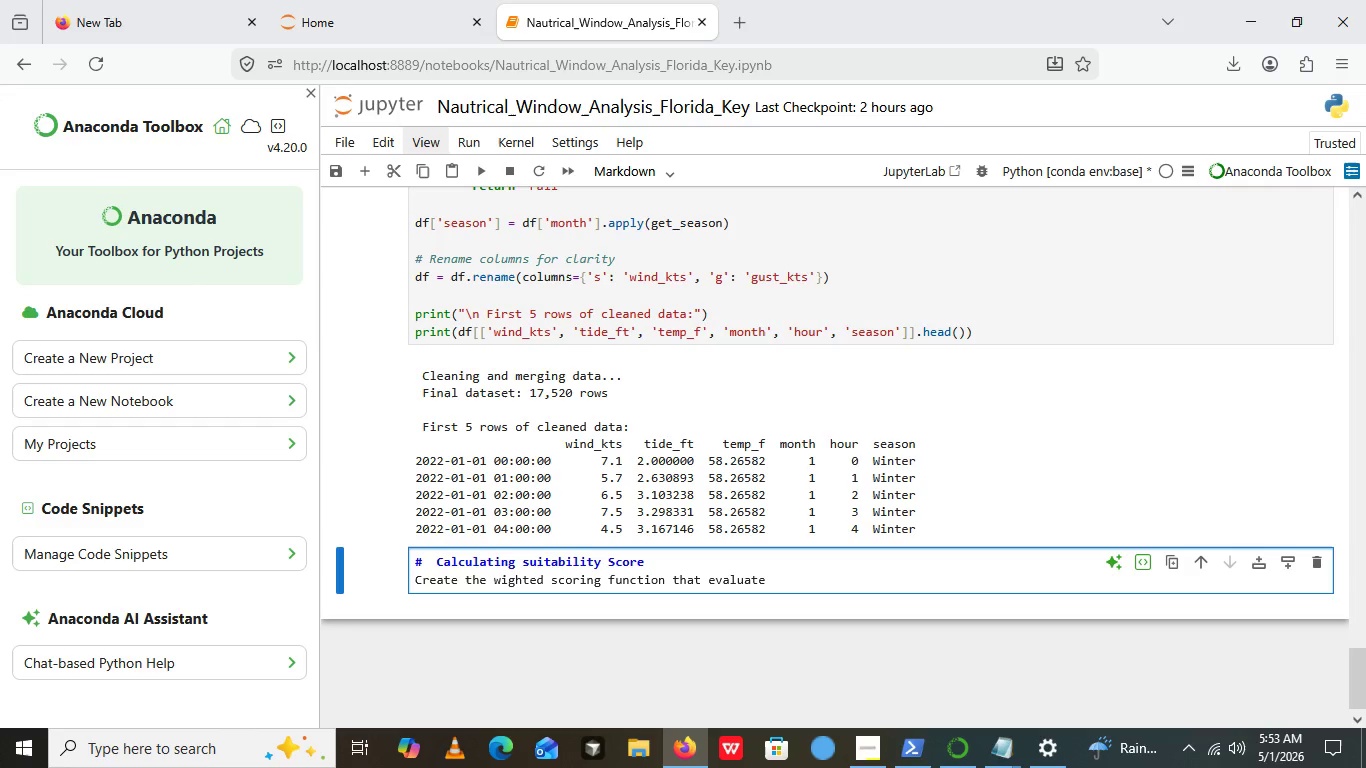 
type(s each hour)
 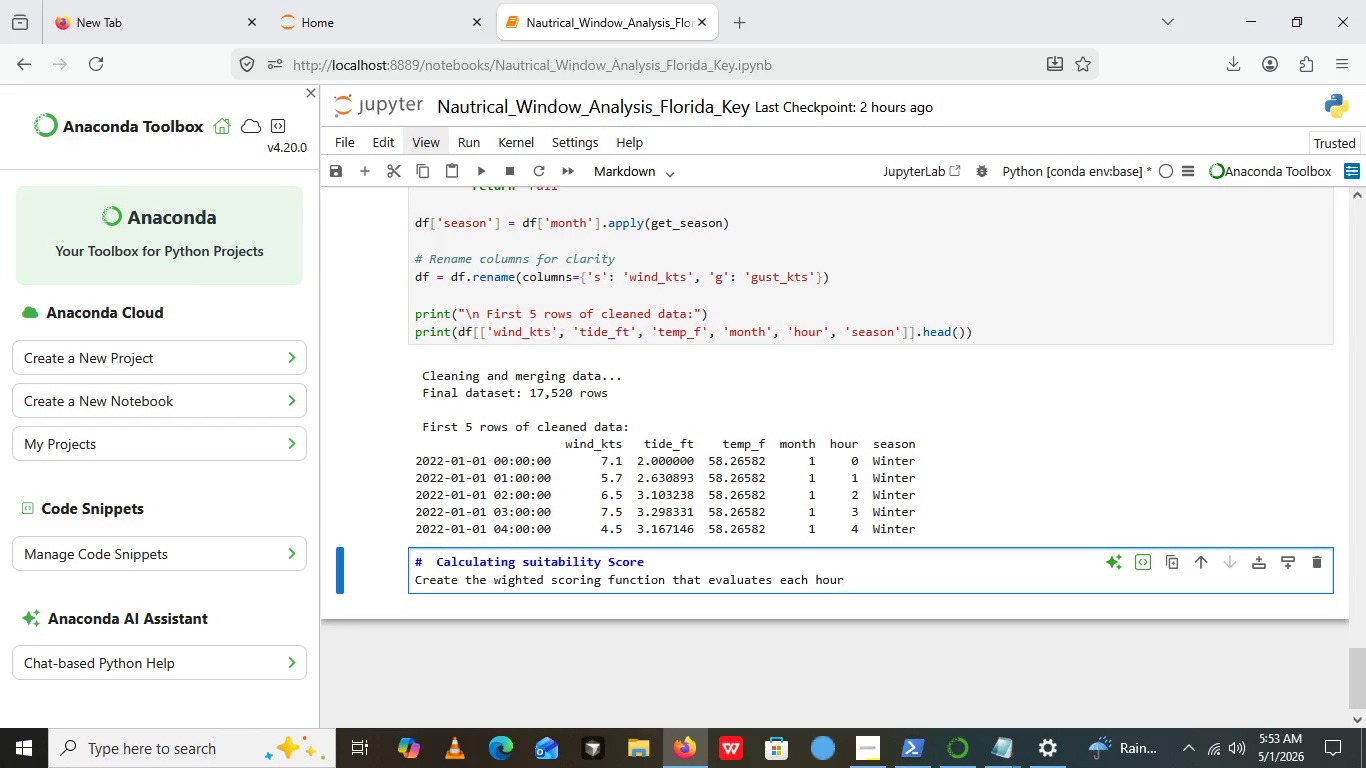 
type(is)
key(Backspace)
key(Backspace)
type('s)
 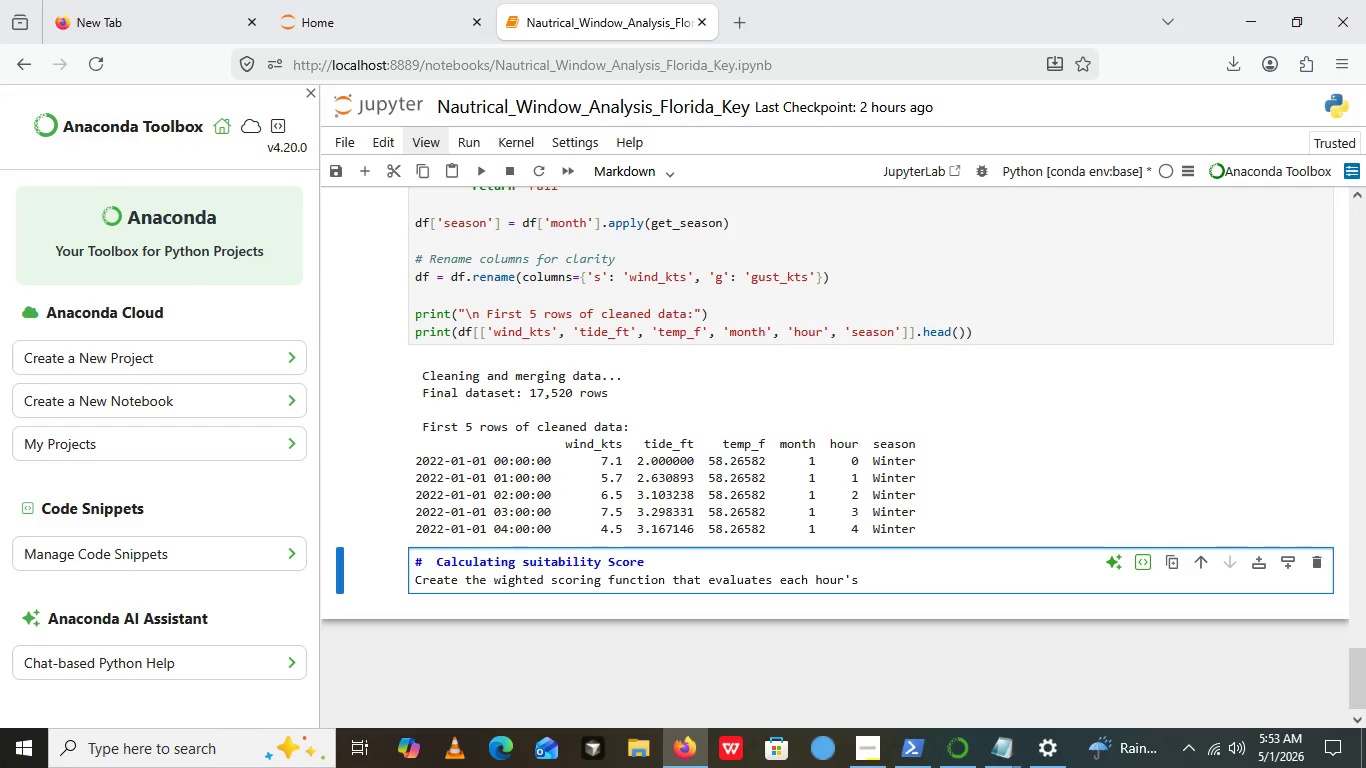 
left_click([1039, 151])
 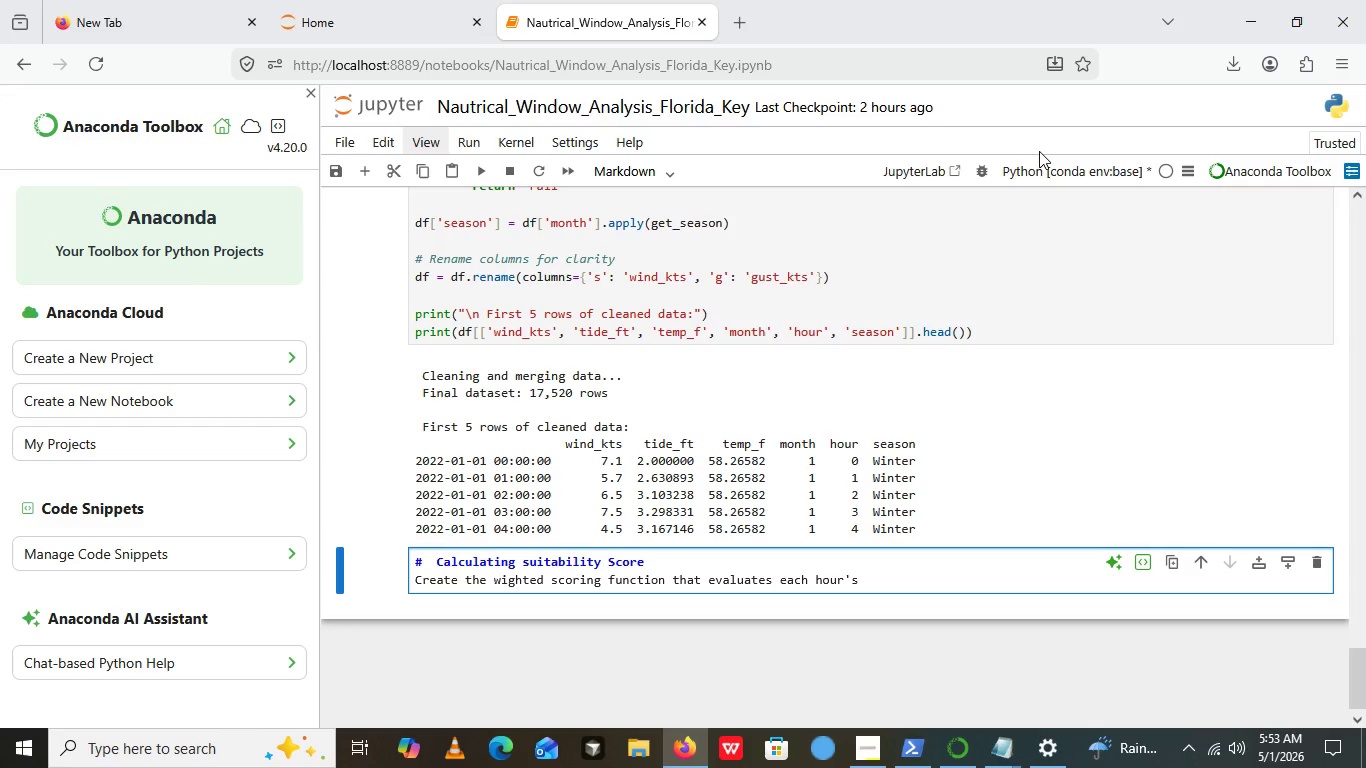 
wait(9.72)
 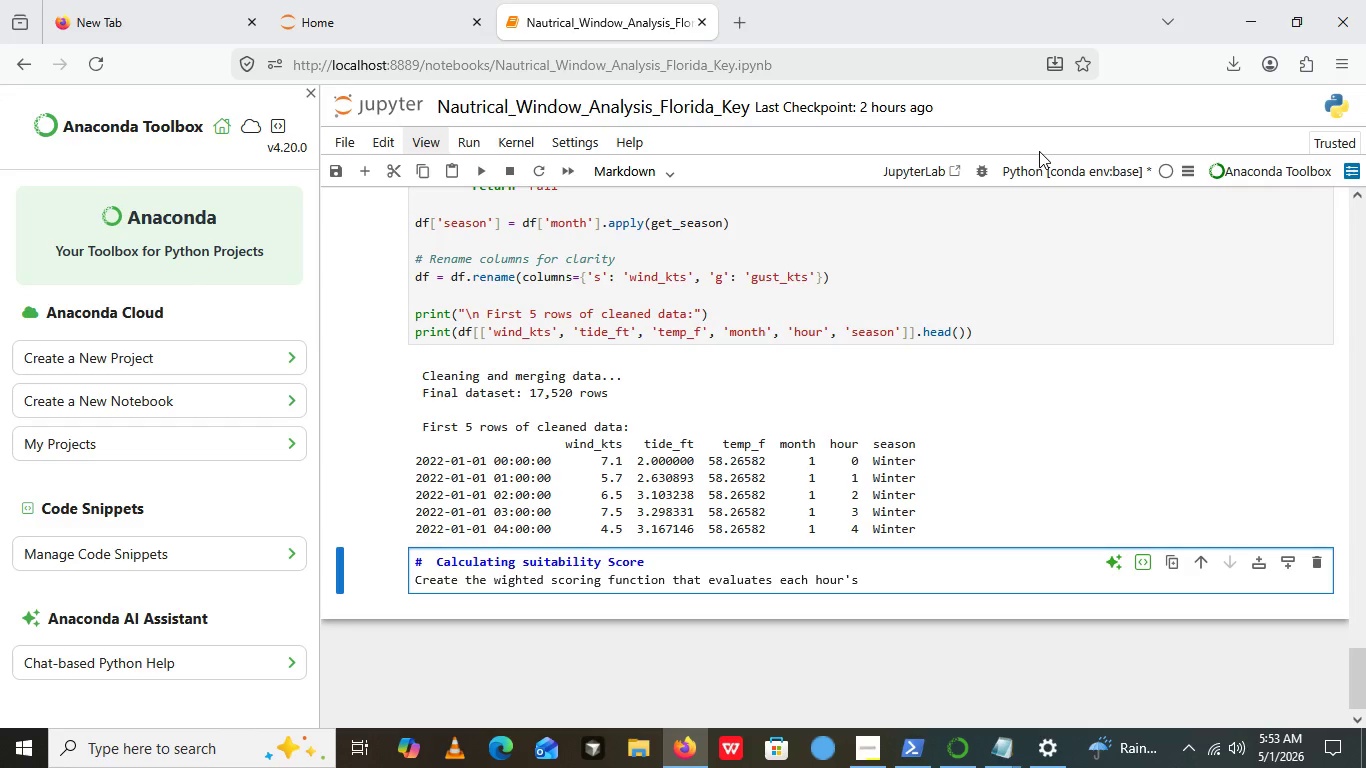 
type( condition)
 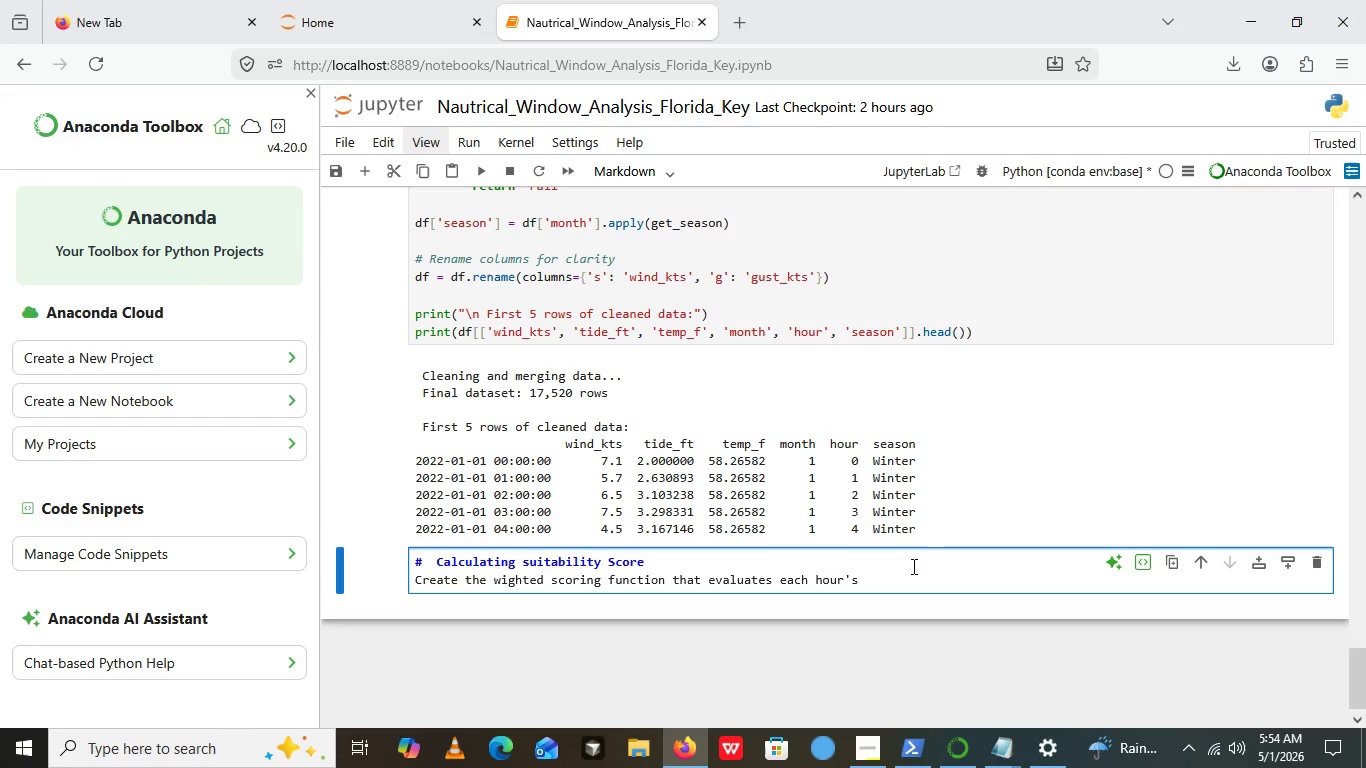 
left_click([904, 580])
 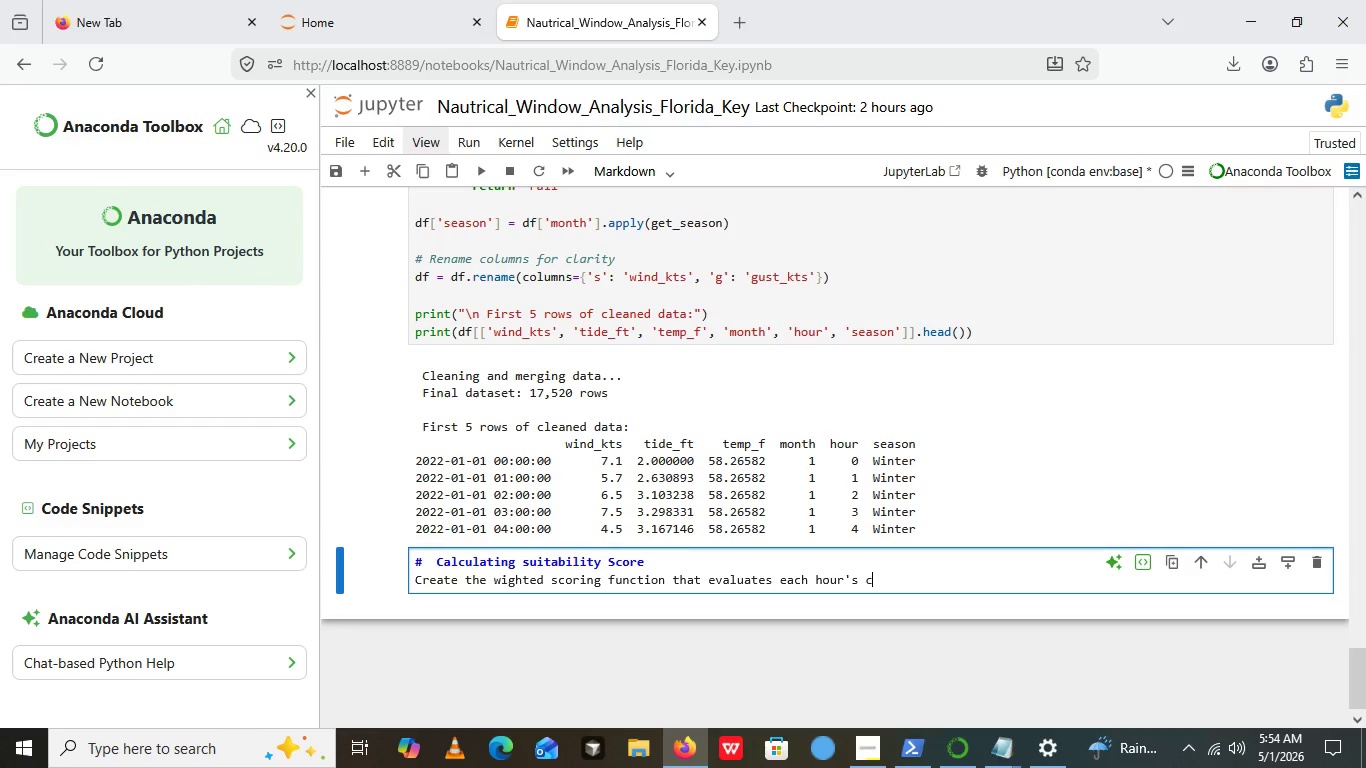 
type( conditions )
key(Backspace)
type(. The Function checks wind speed,gust speed )
 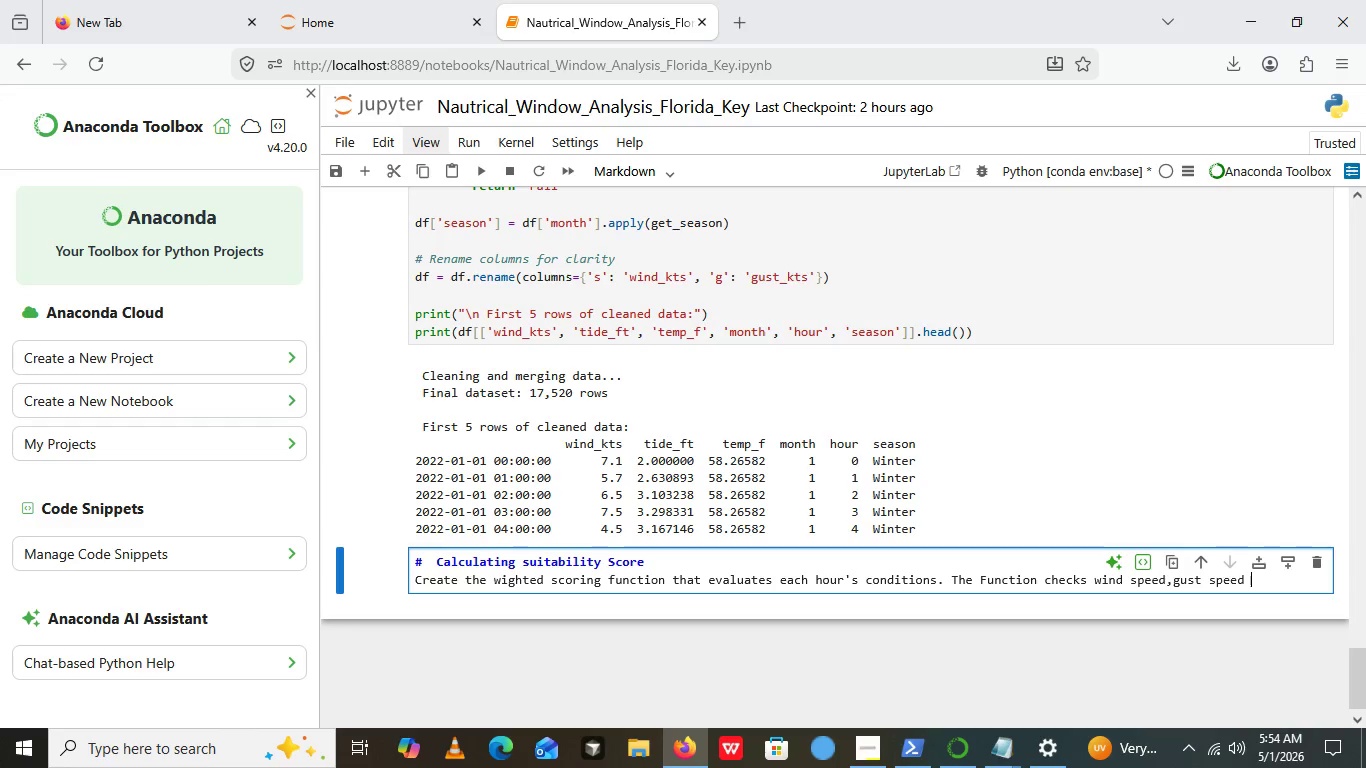 
wait(9.78)
 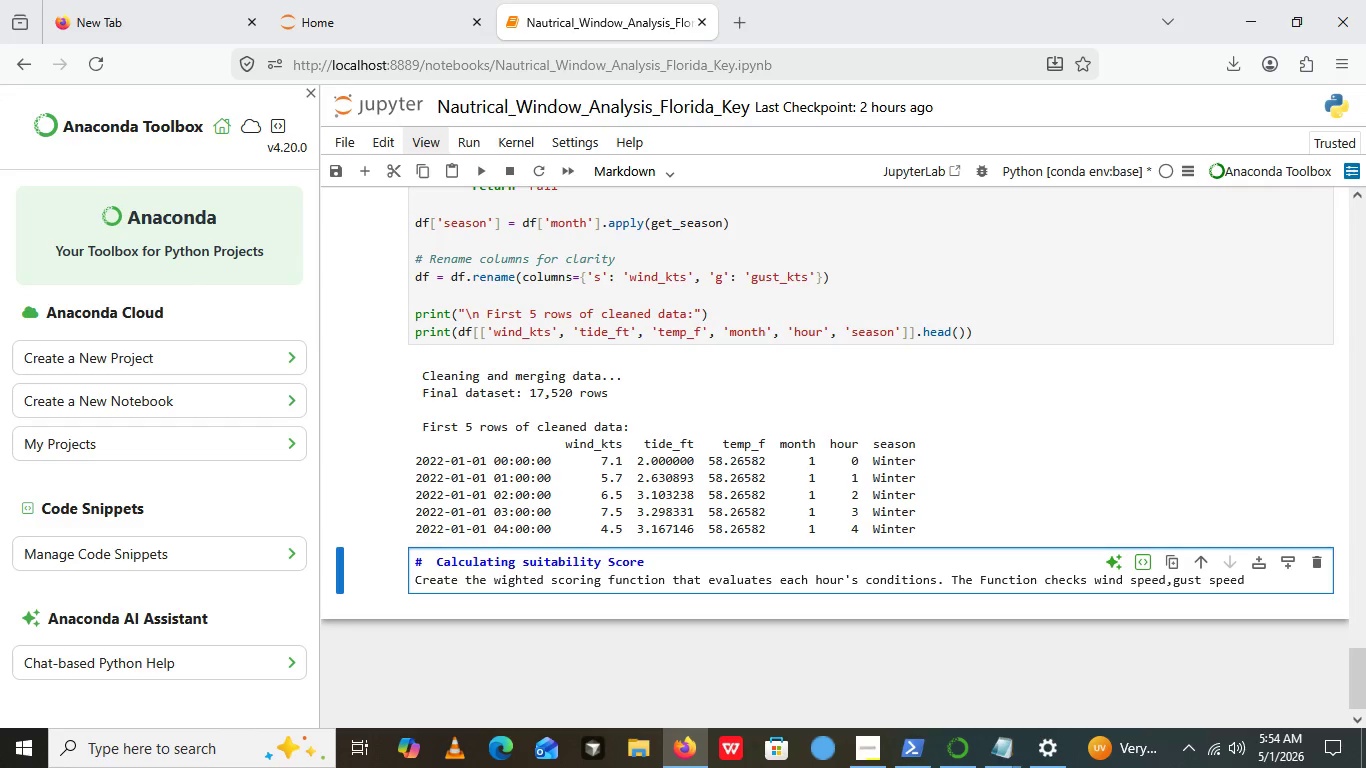 
type(, preci)
 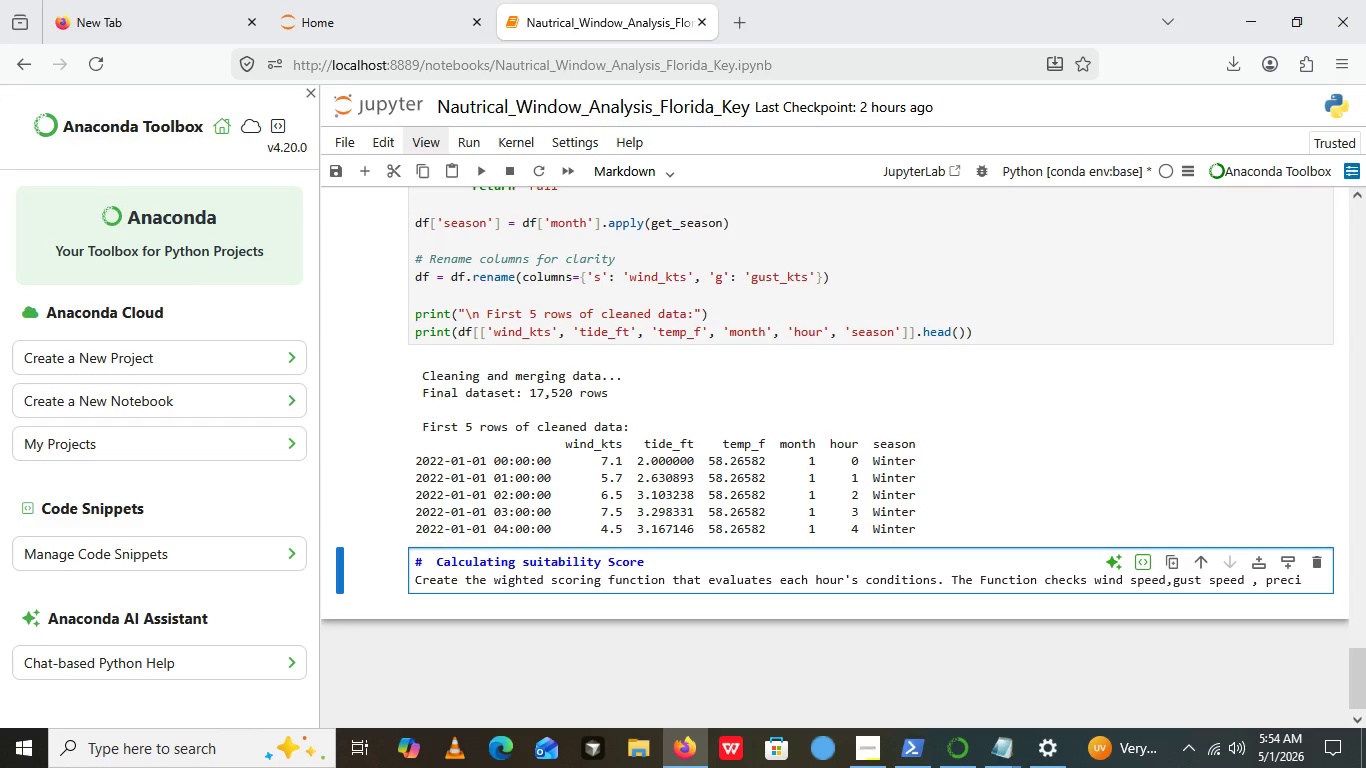 
wait(5.19)
 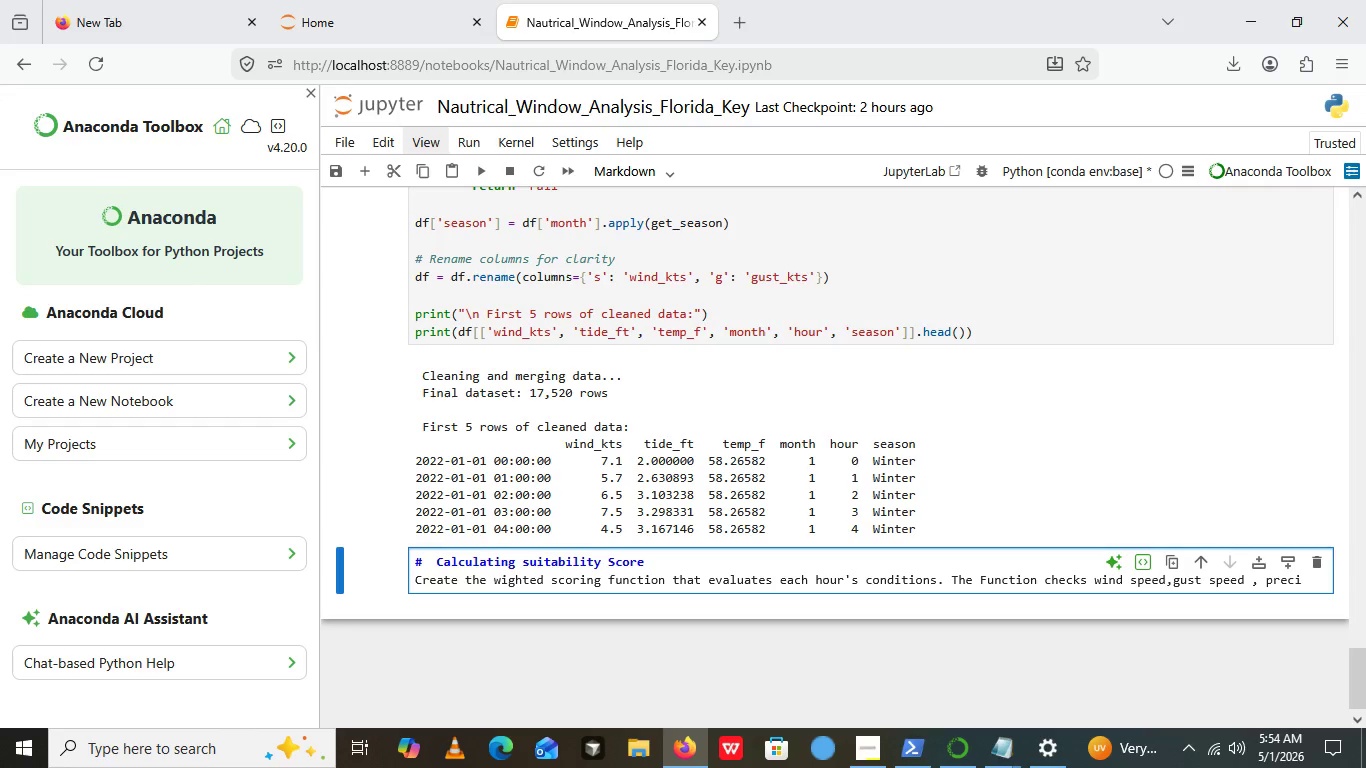 
type(piaion)
 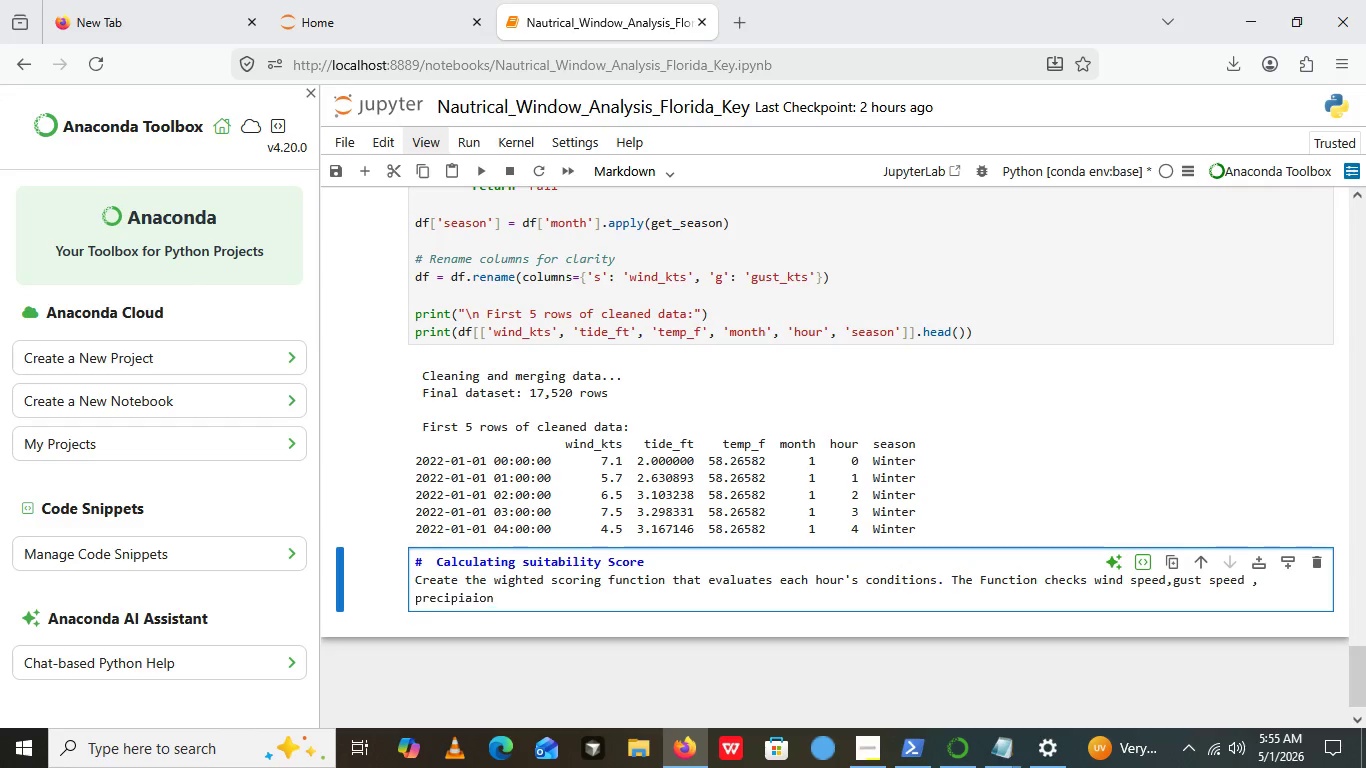 
type( risk())
 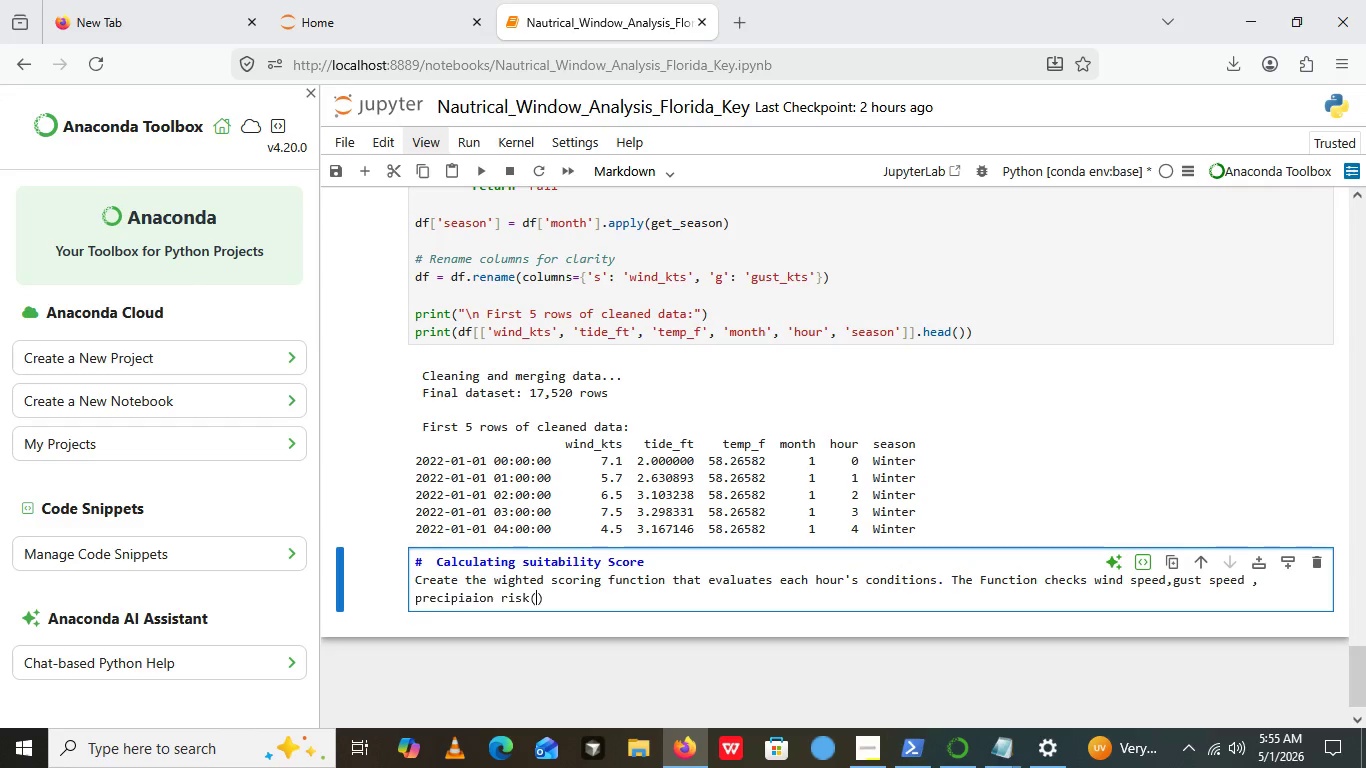 
key(ArrowLeft)
 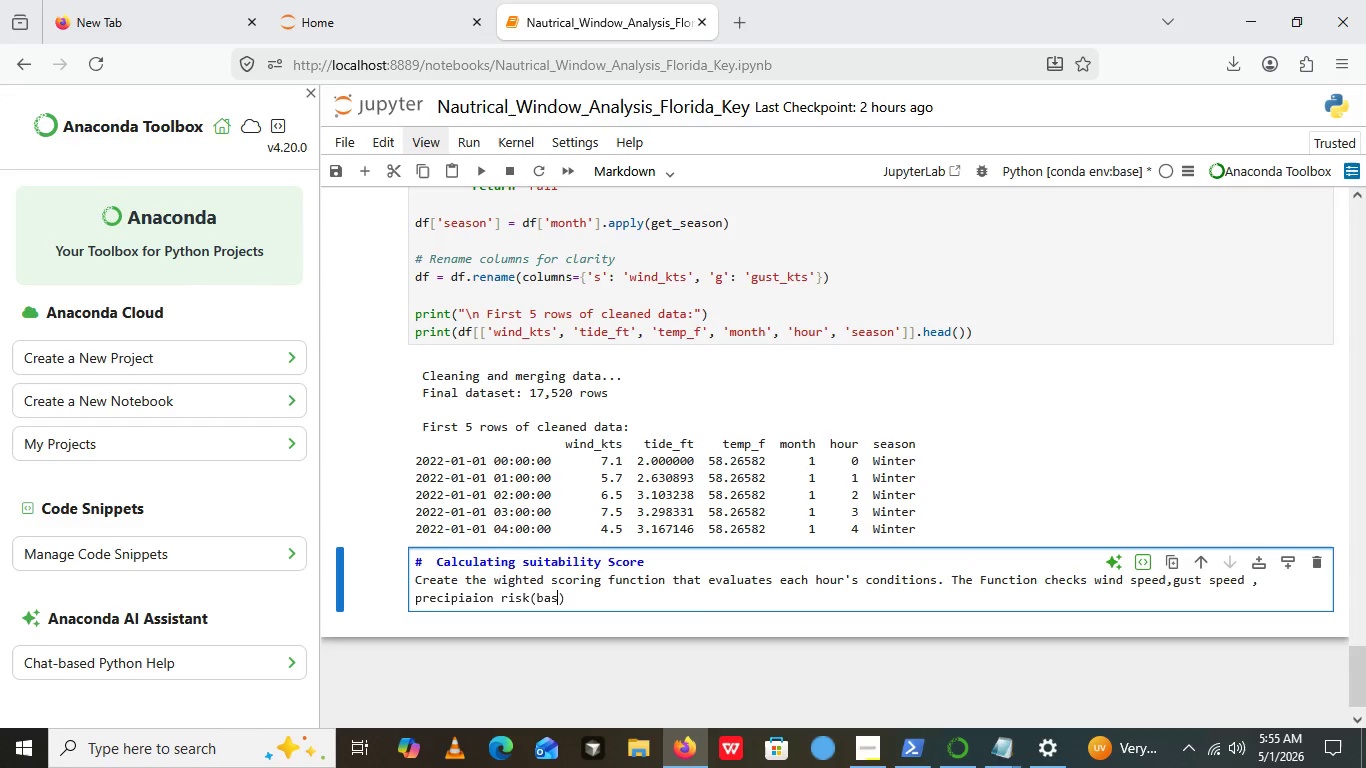 
type(based on the florida Keys afternoon)
 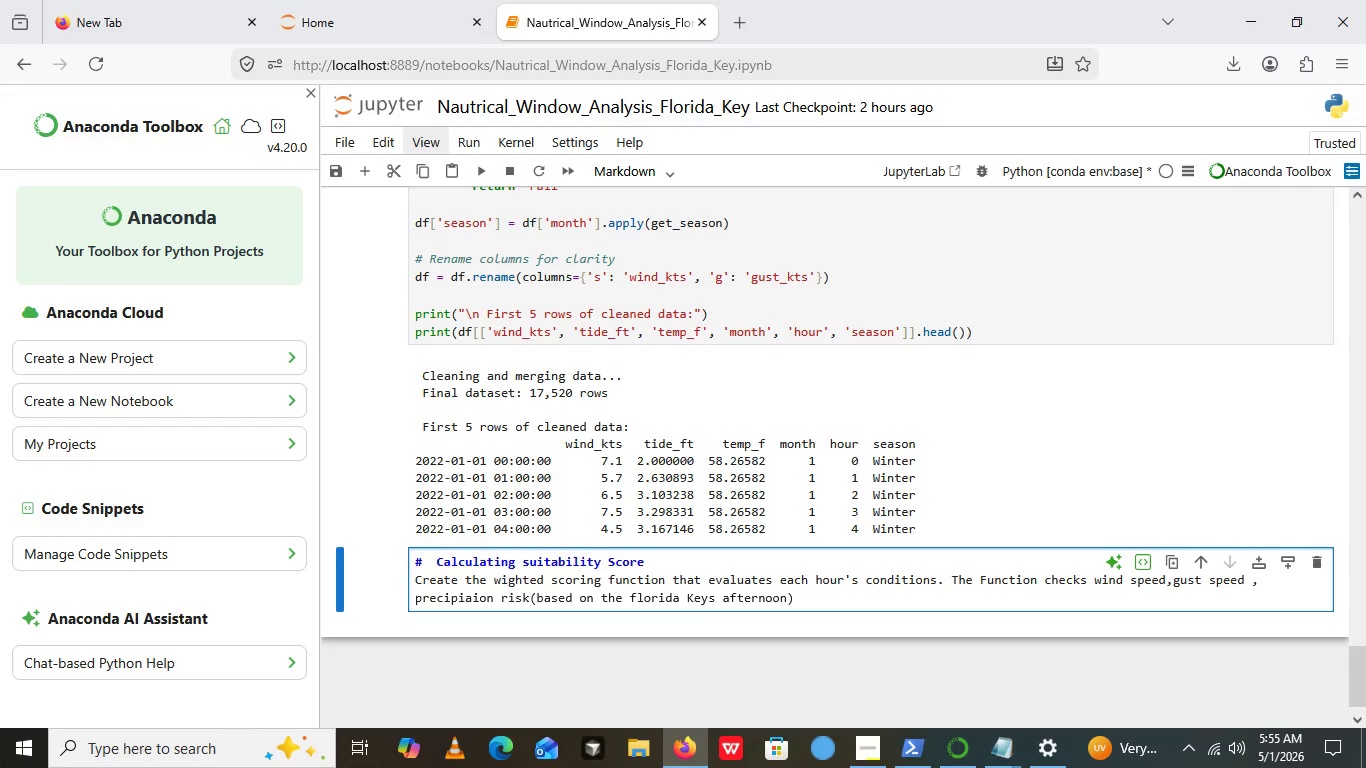 
wait(10.17)
 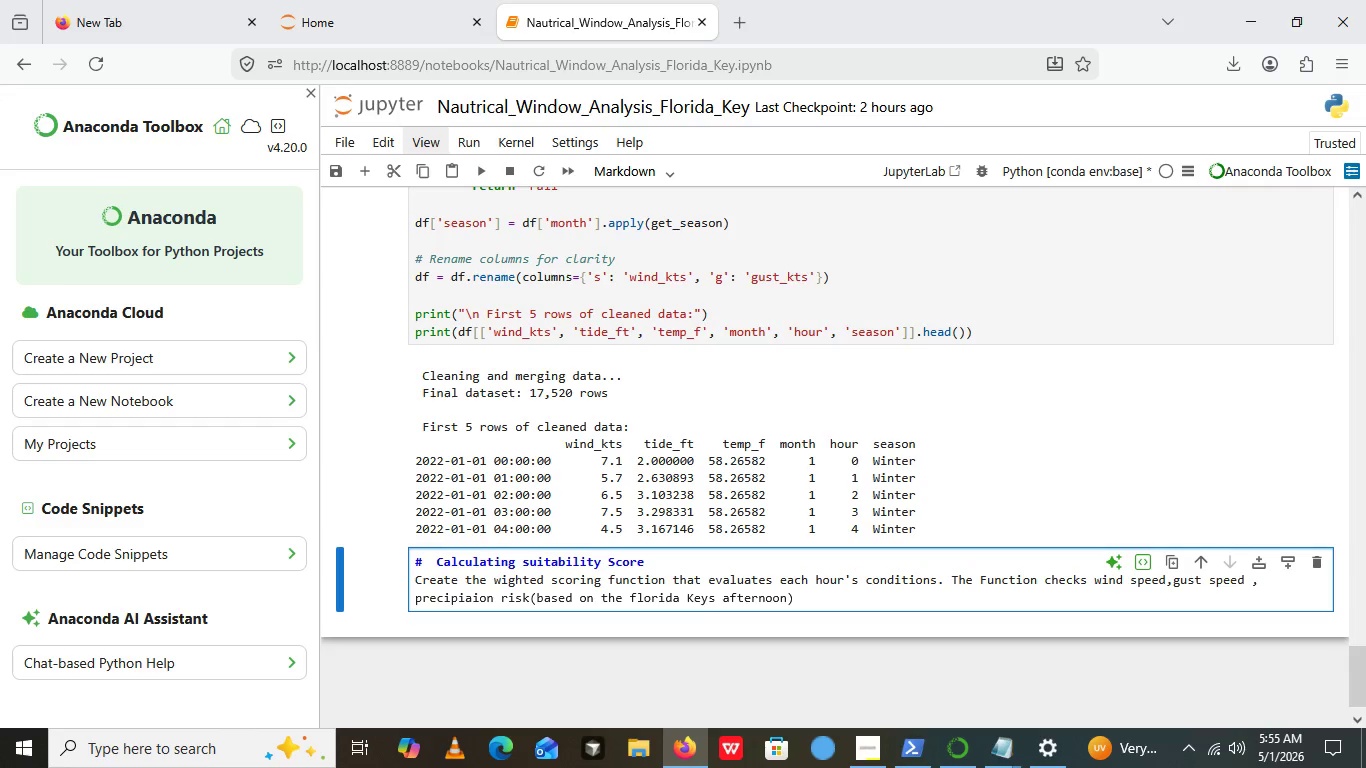 
hold_key(key=Backspace, duration=0.86)
 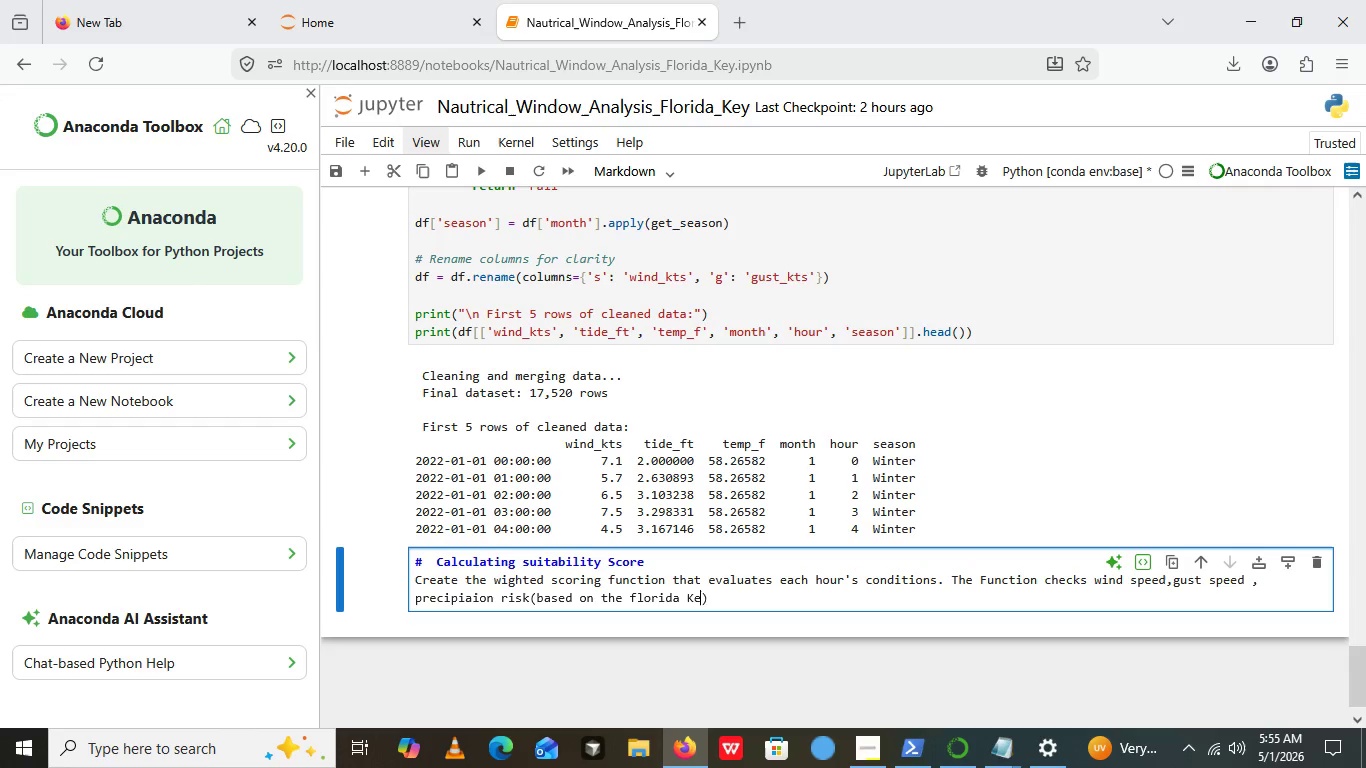 
key(Backspace)
 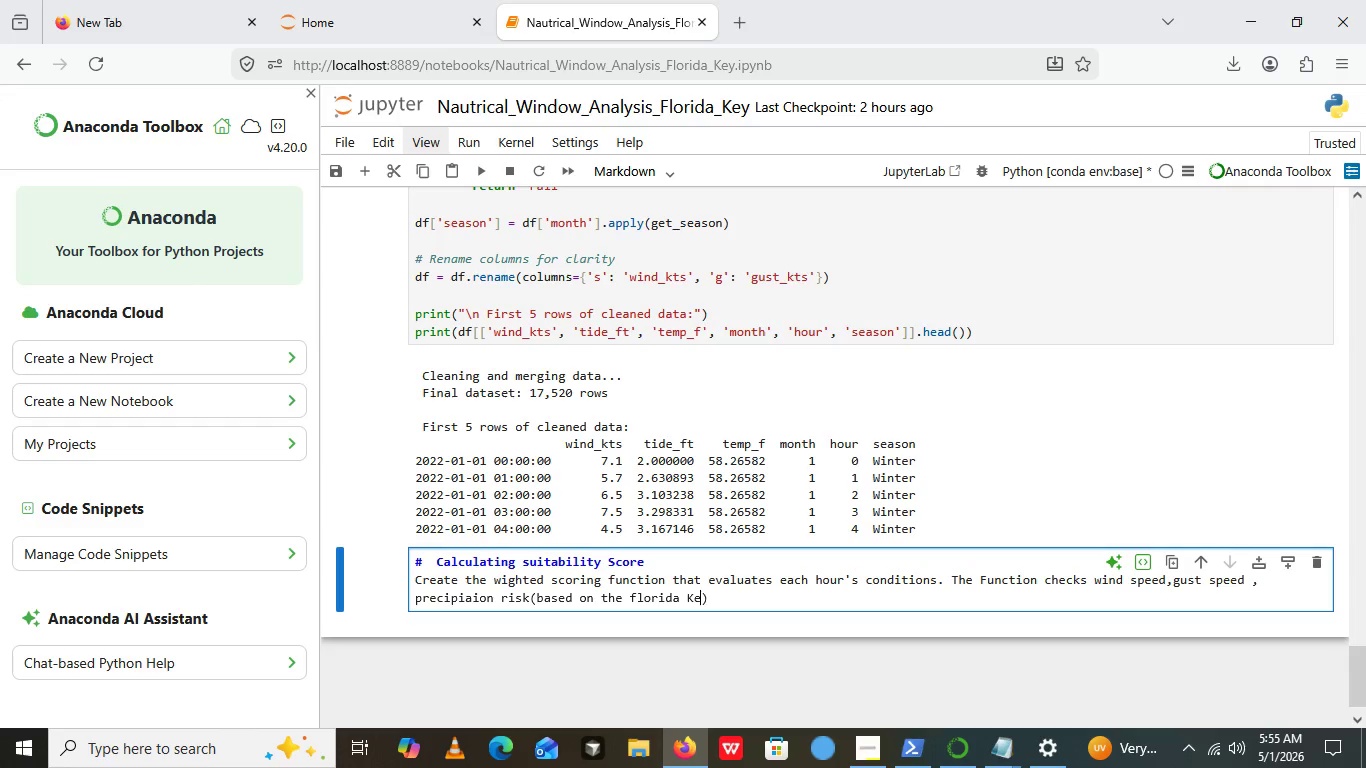 
key(Backspace)
 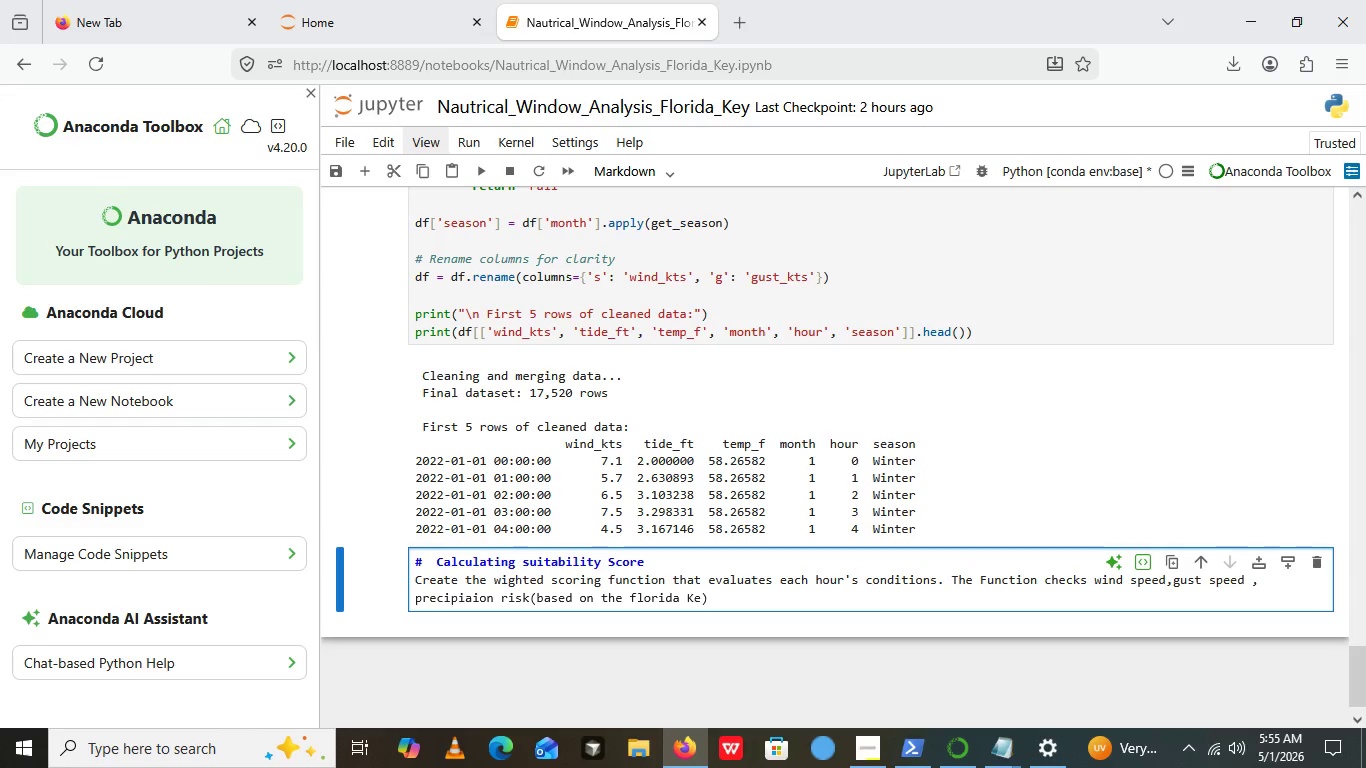 
wait(5.33)
 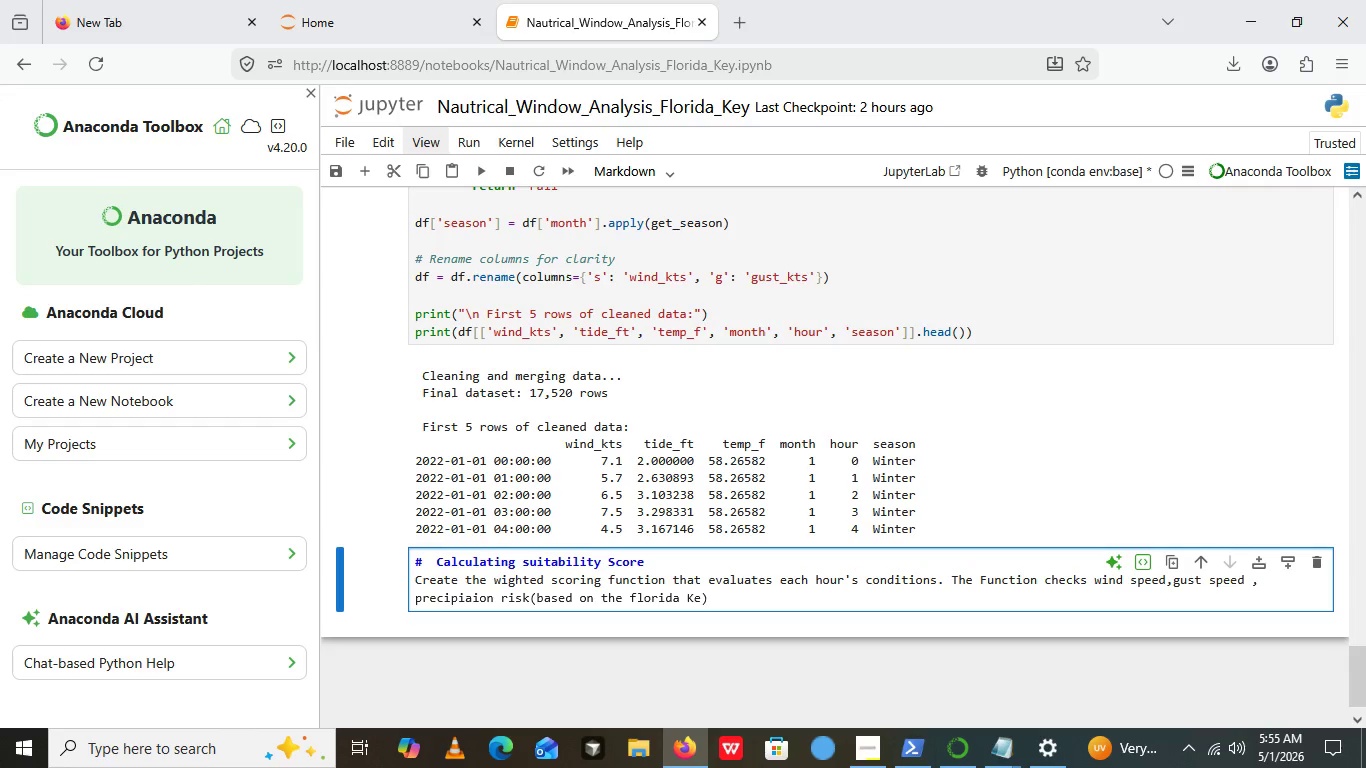 
type(ys afternoon thunderstorm patterns)
 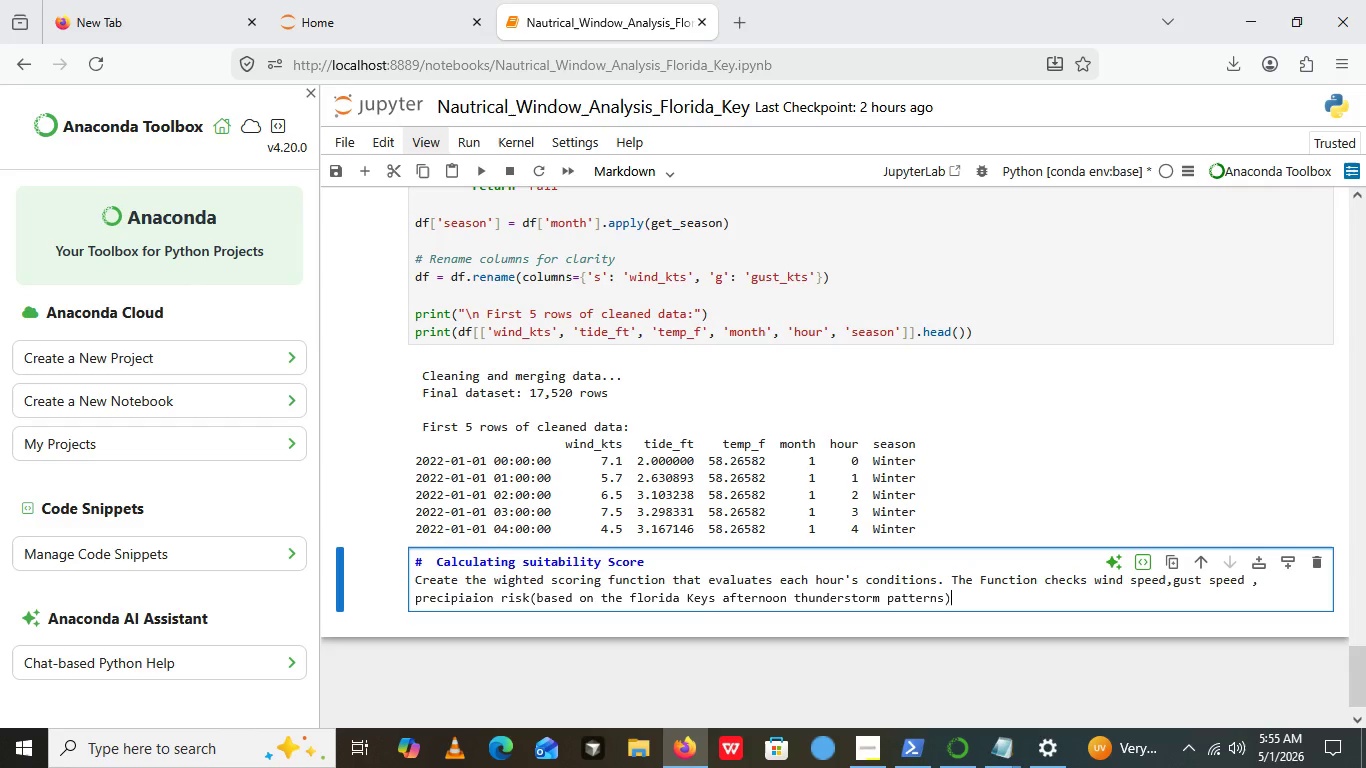 
key(ArrowRight)
 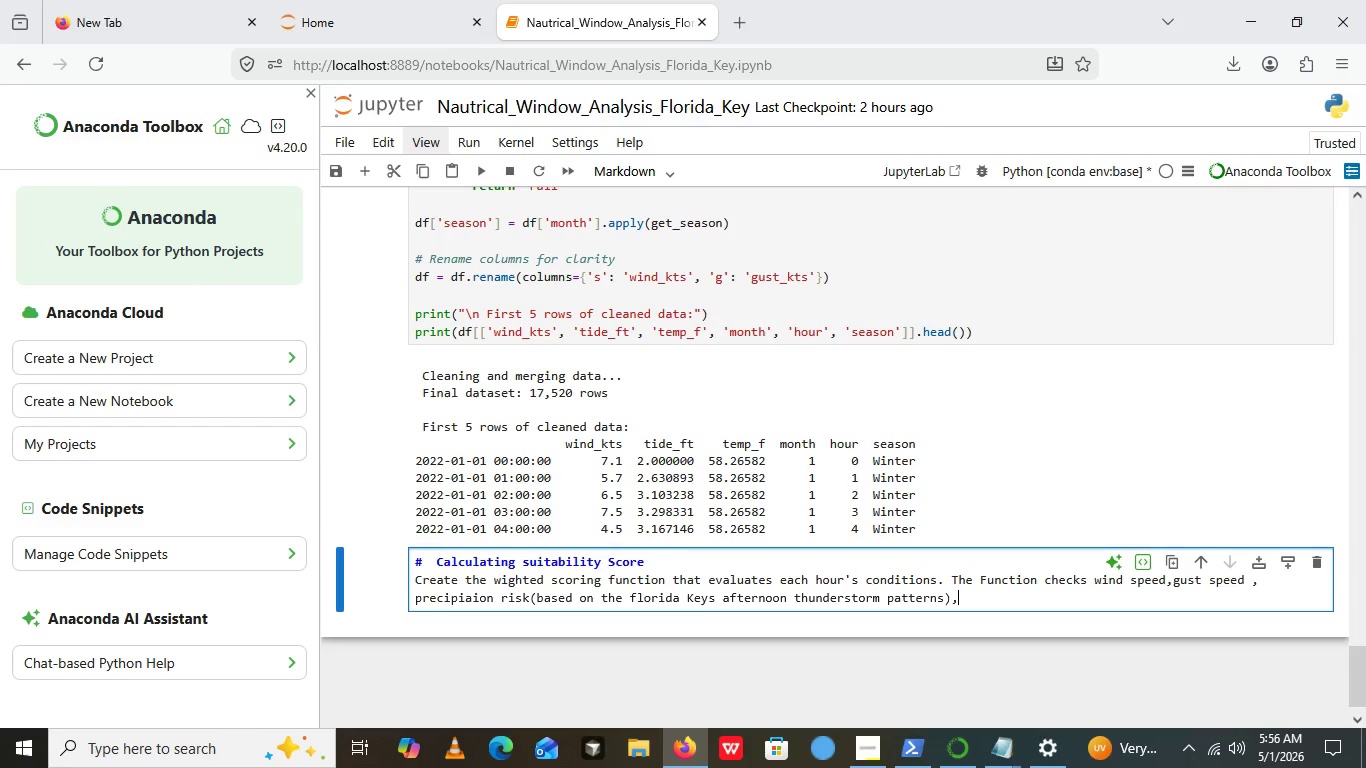 
type(,and )
 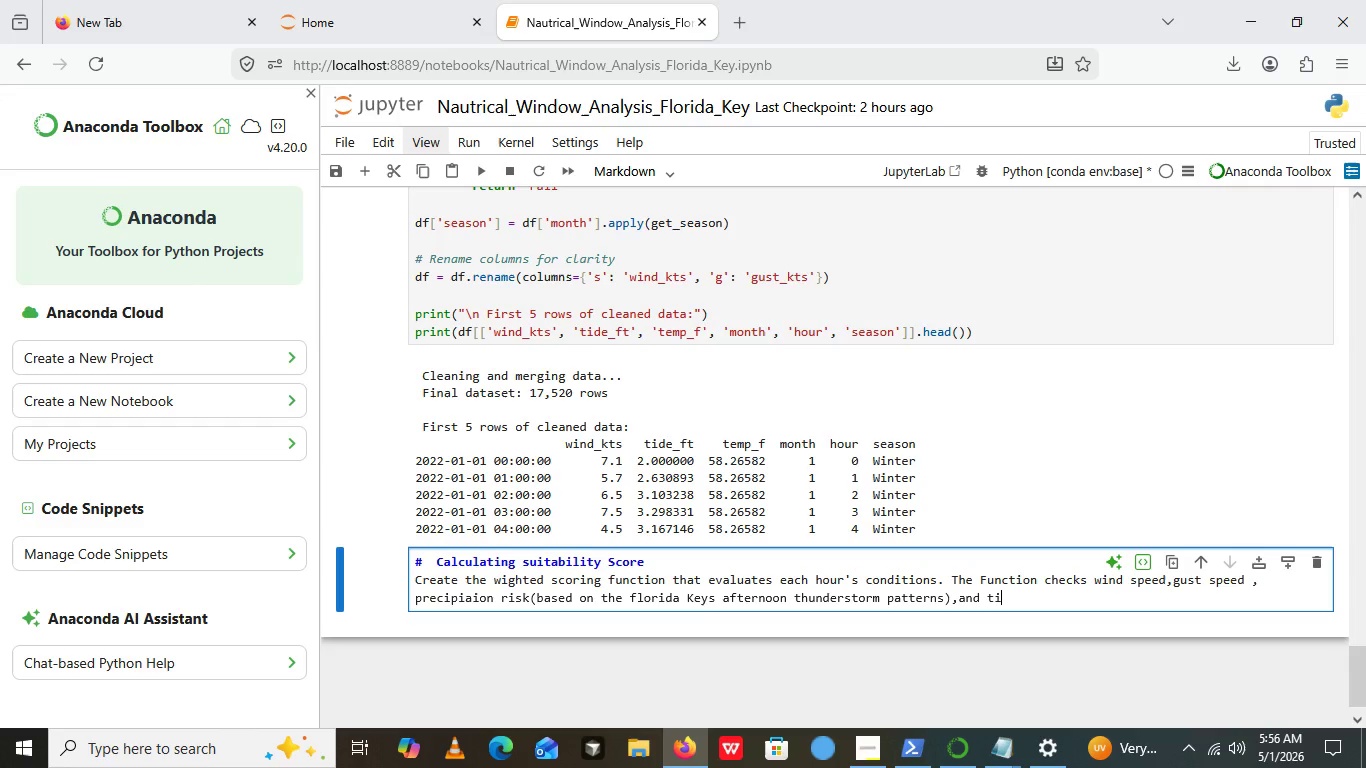 
type(tide )
 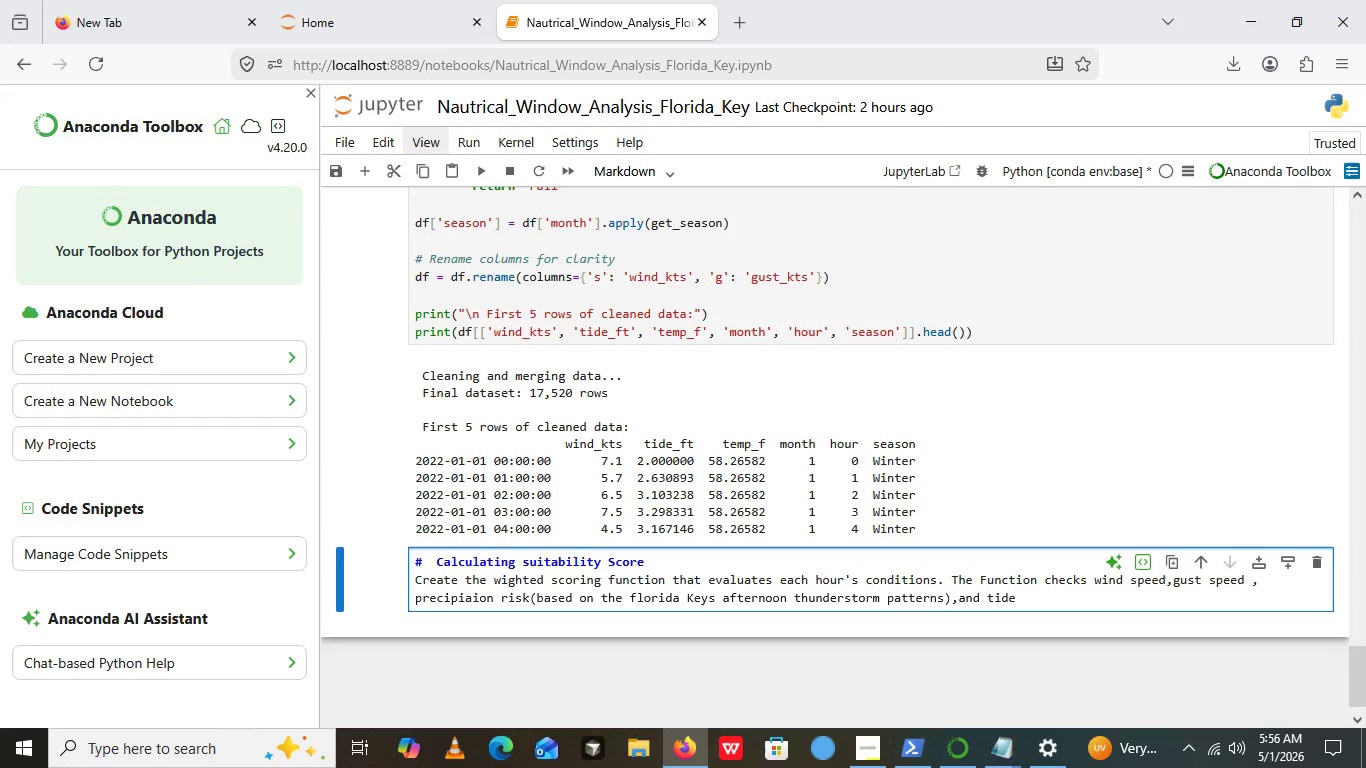 
type(ie)
key(Backspace)
key(Backspace)
type(ie)
key(Backspace)
key(Backspace)
key(Backspace)
type( hieght to pro)
 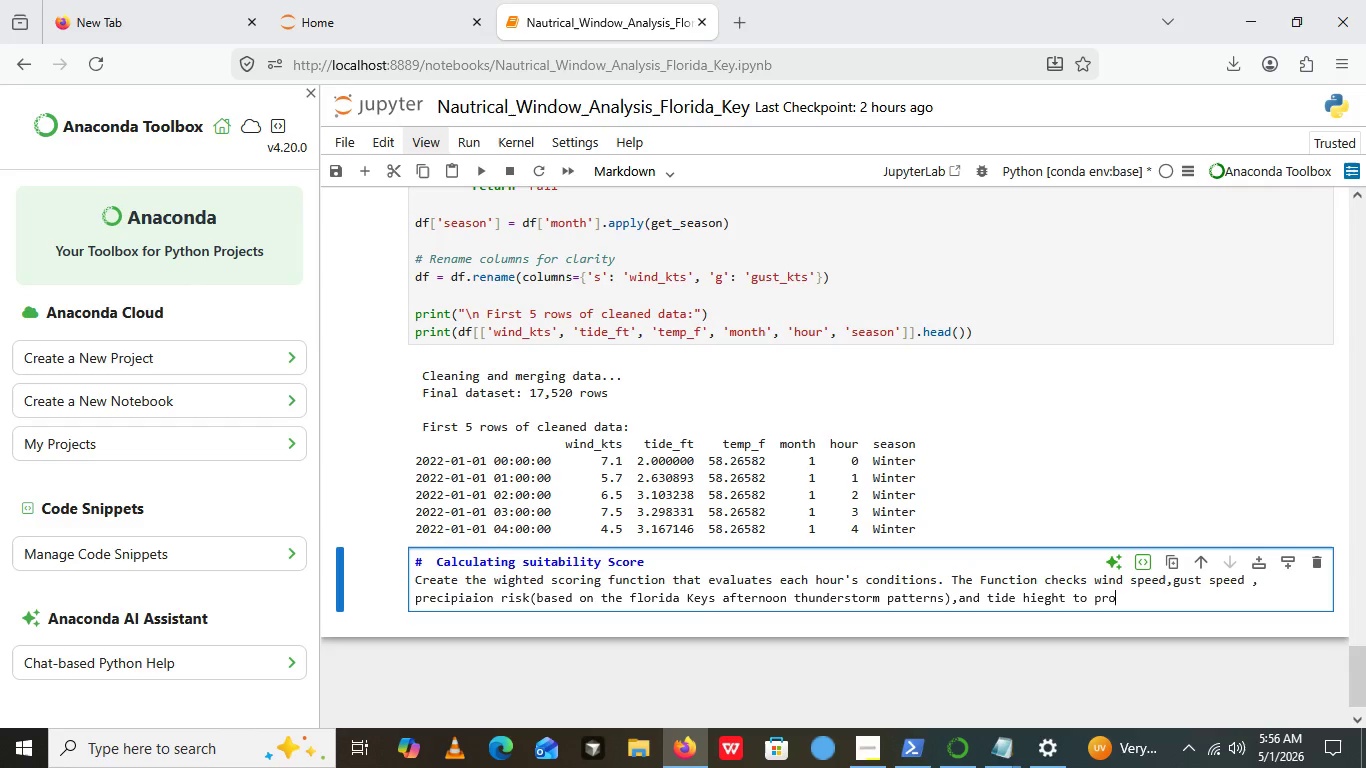 
wait(6.08)
 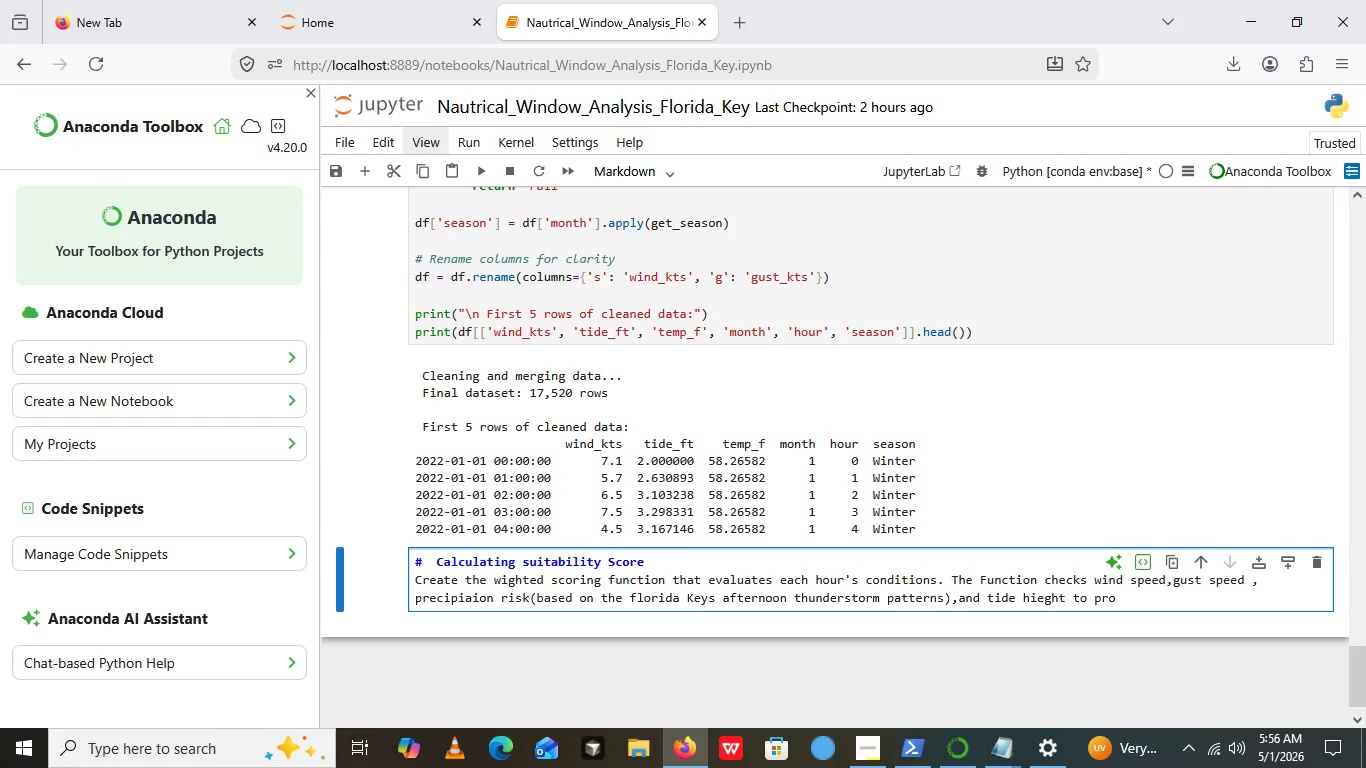 
type(duce a score from 0-10)
 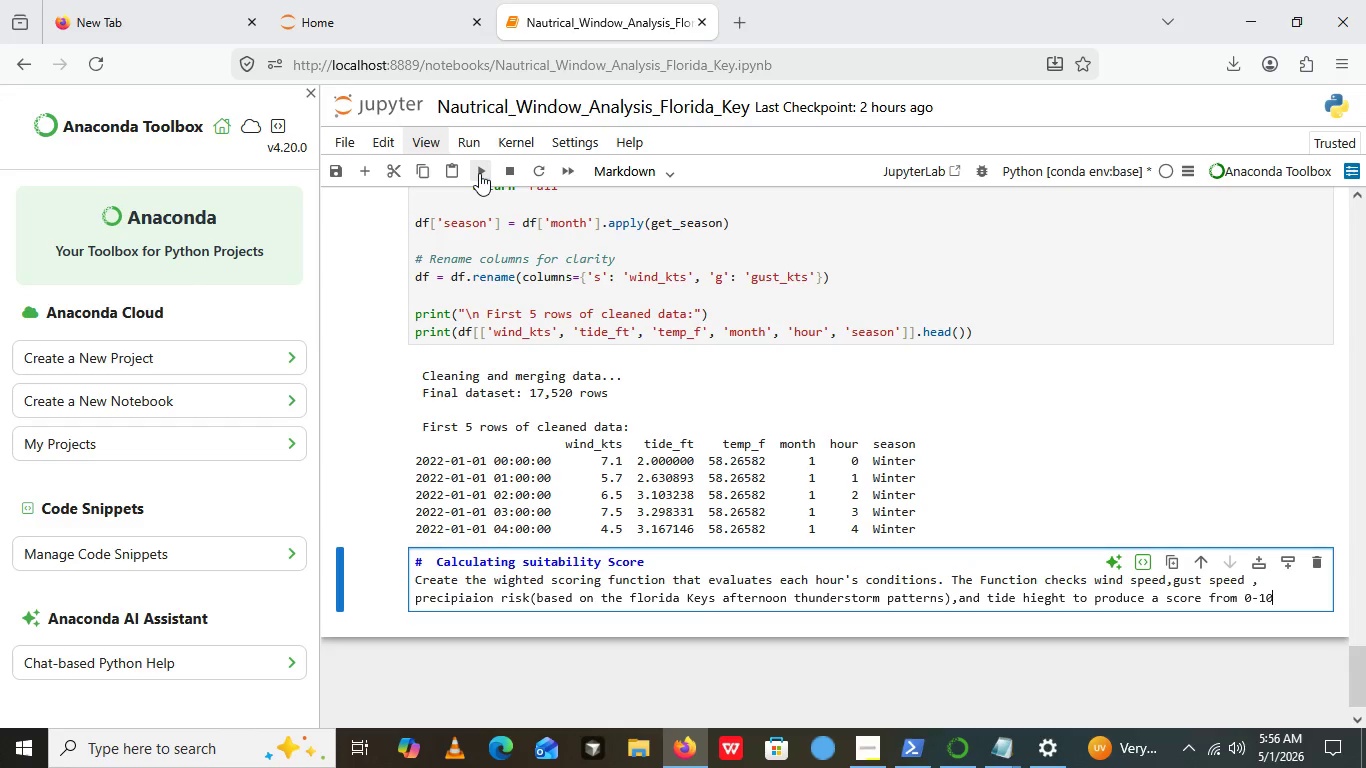 
left_click([479, 173])
 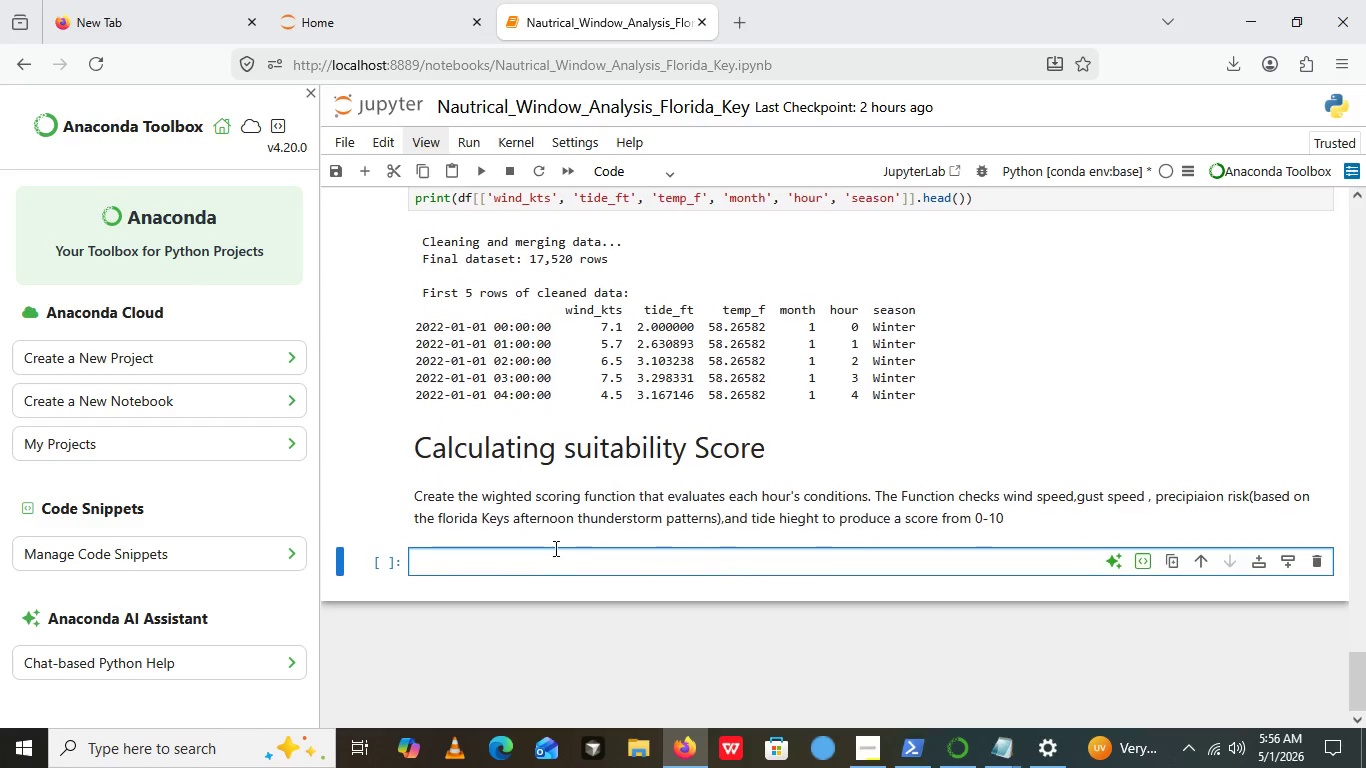 
left_click([554, 561])
 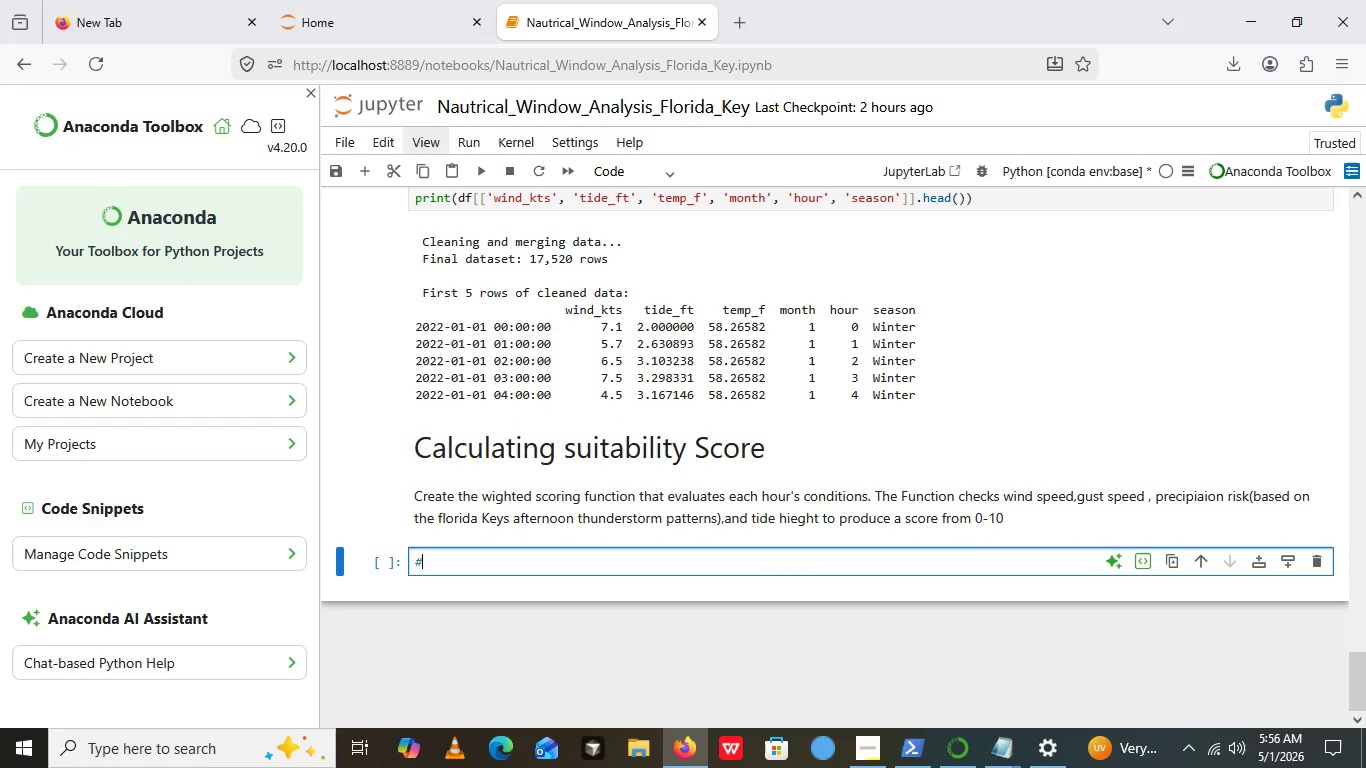 
key(Shift+3)
 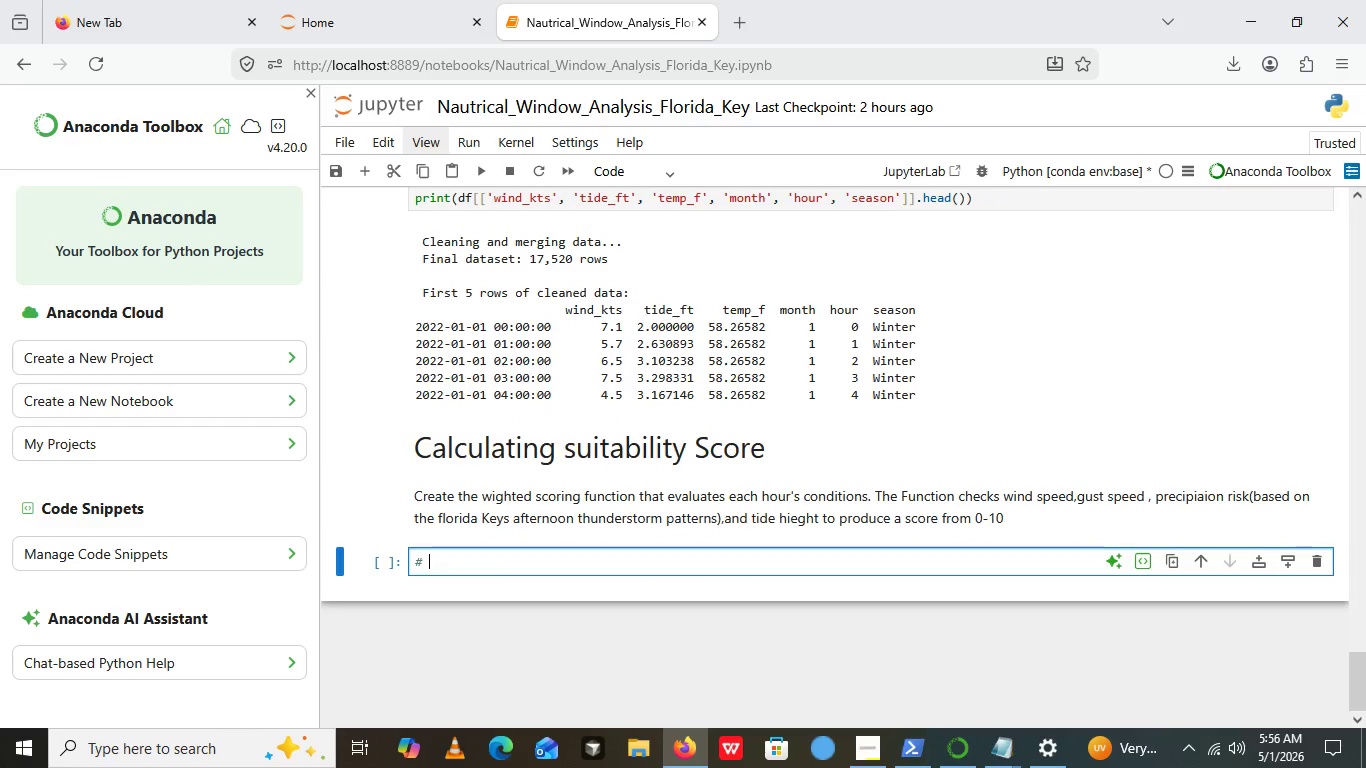 
key(Space)
 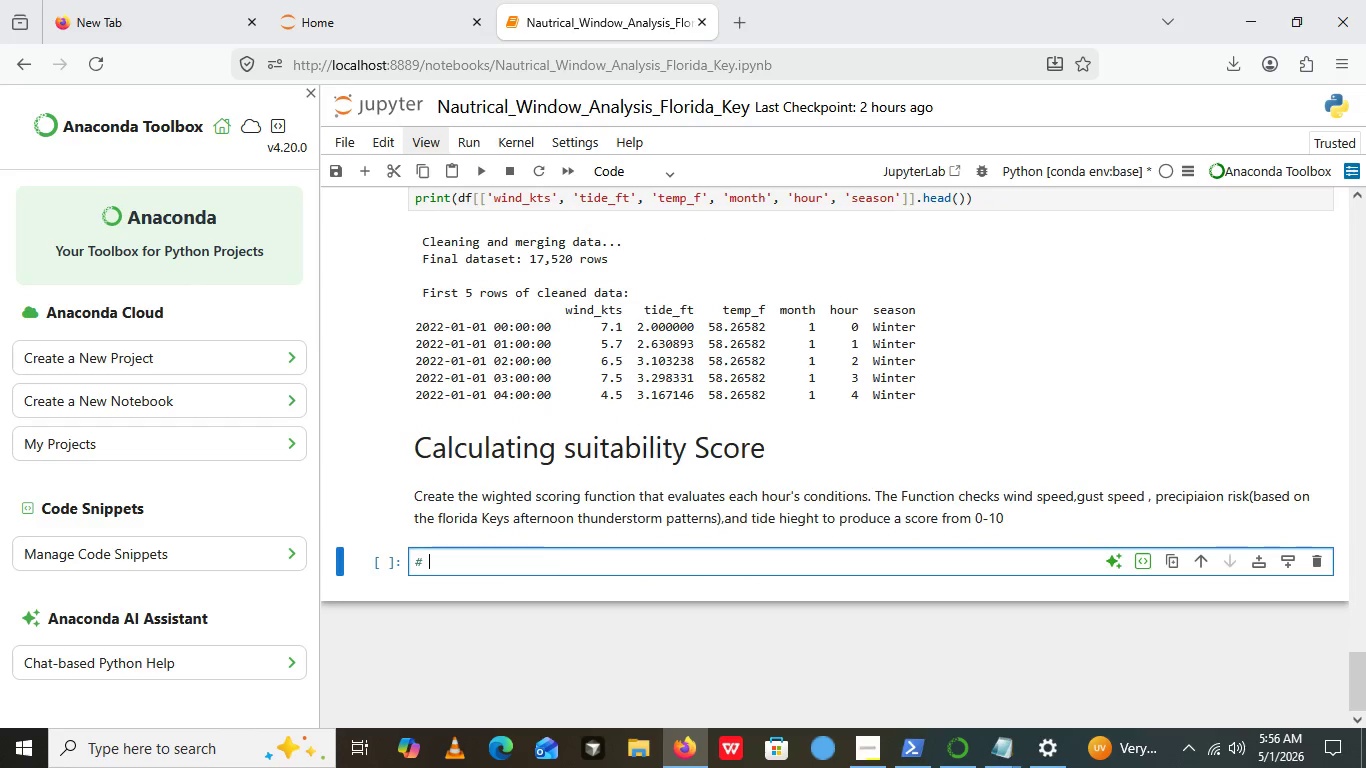 
key(Shift+ShiftLeft)
 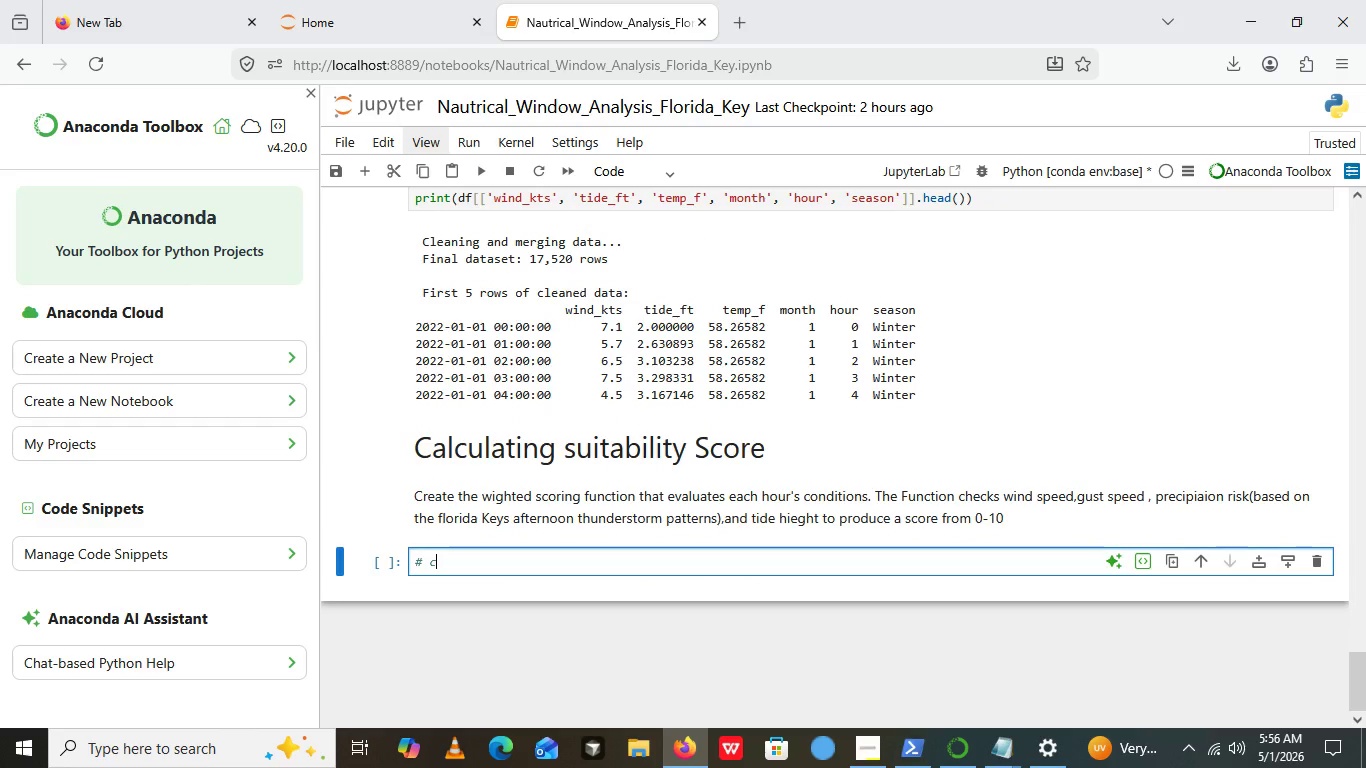 
left_click([554, 561])
 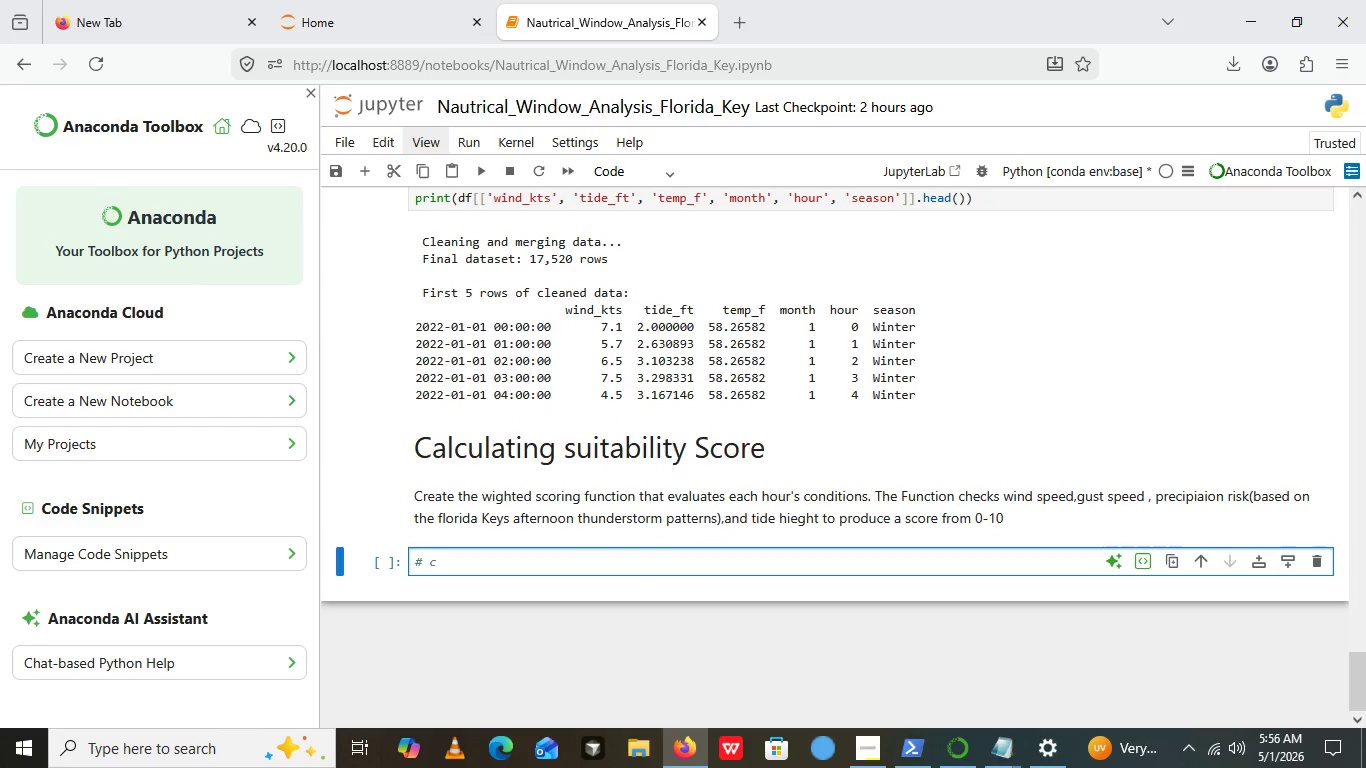 
type(ca)
key(Backspace)
key(Backspace)
type(Cak)
key(Backspace)
type(lculating)
key(Backspace)
key(Backspace)
key(Backspace)
type(e ch)
 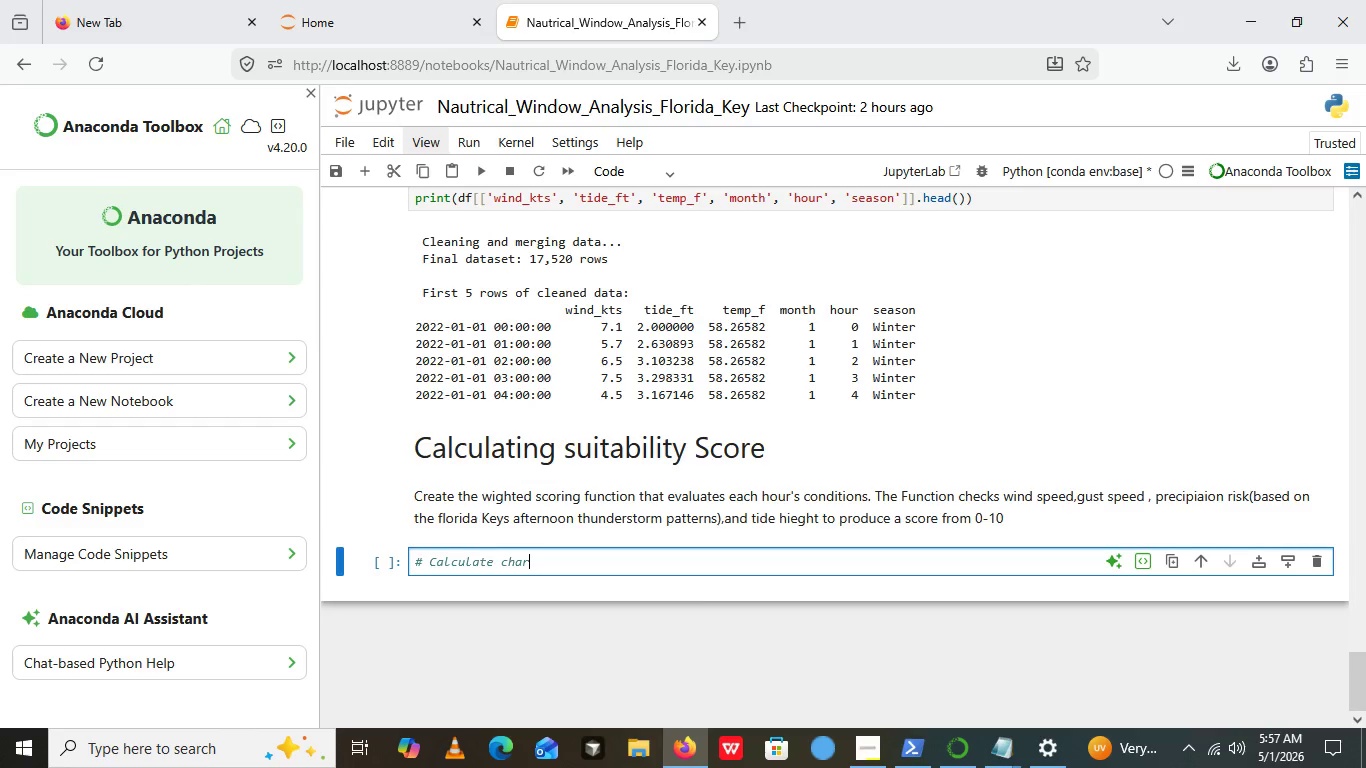 
type(ar)
 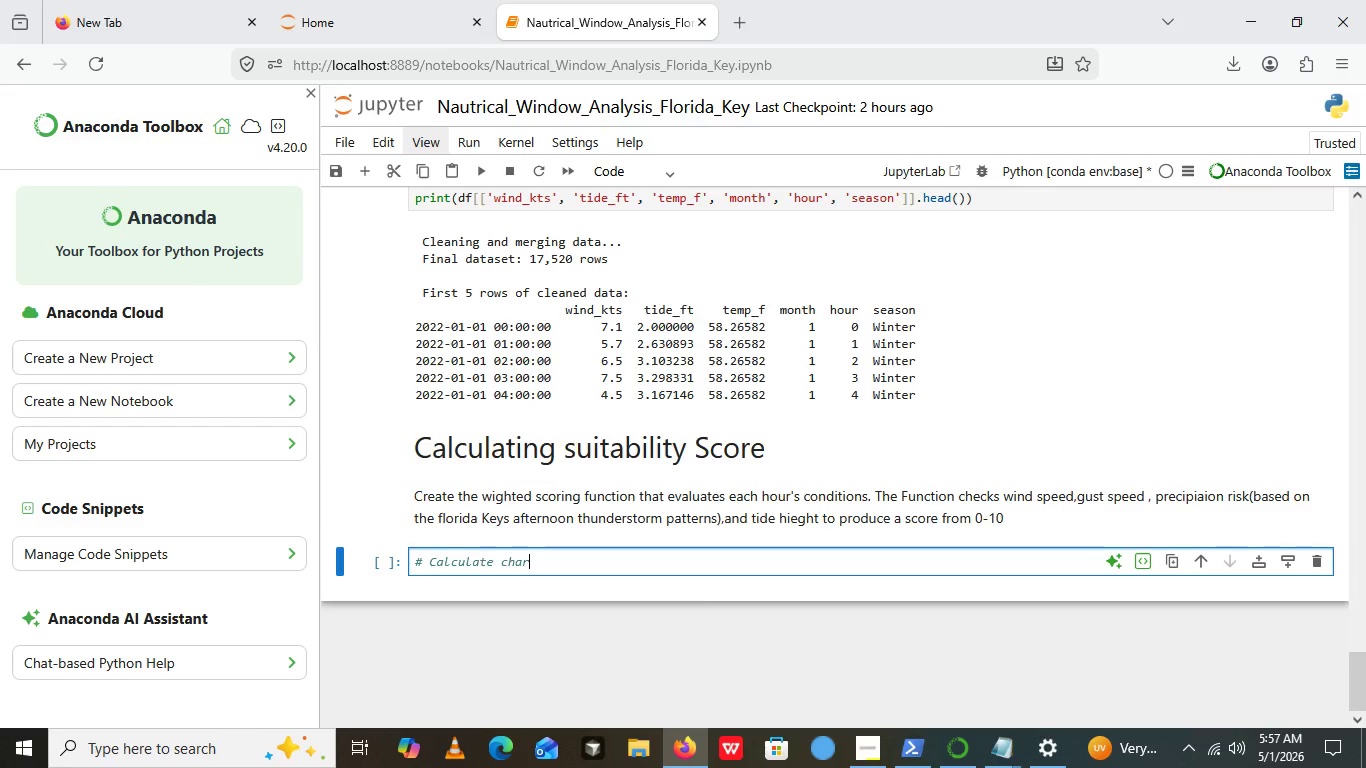 
wait(5.78)
 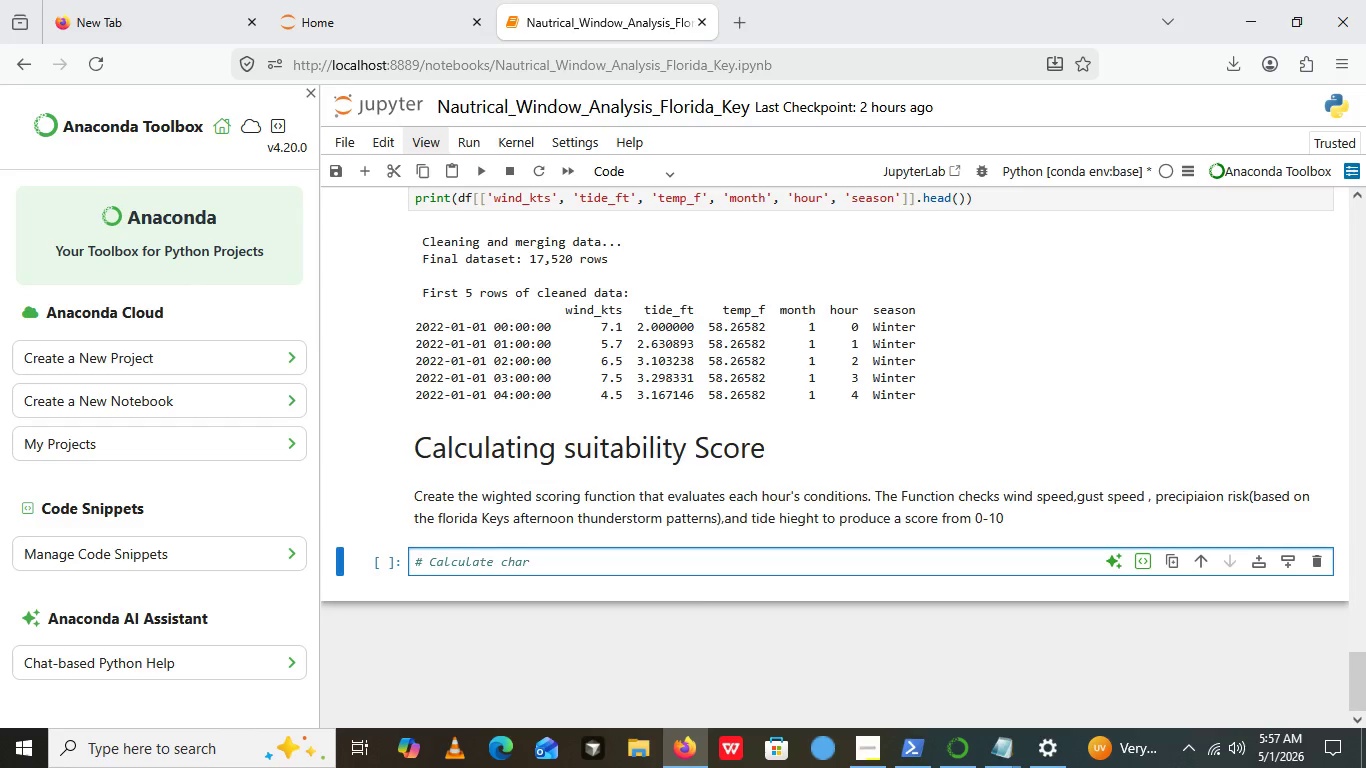 
type(ter Su)
 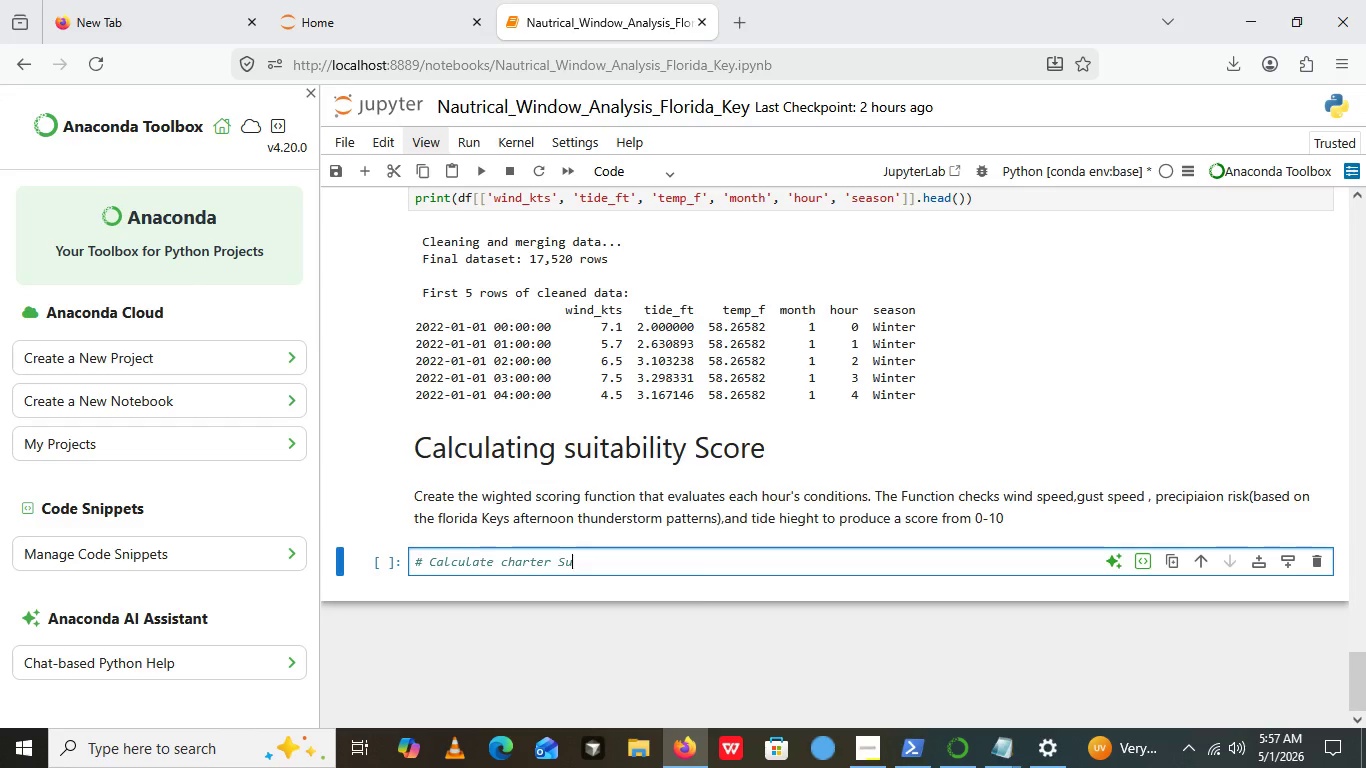 
type(ittability s)
key(Backspace)
key(Backspace)
type( Score)
 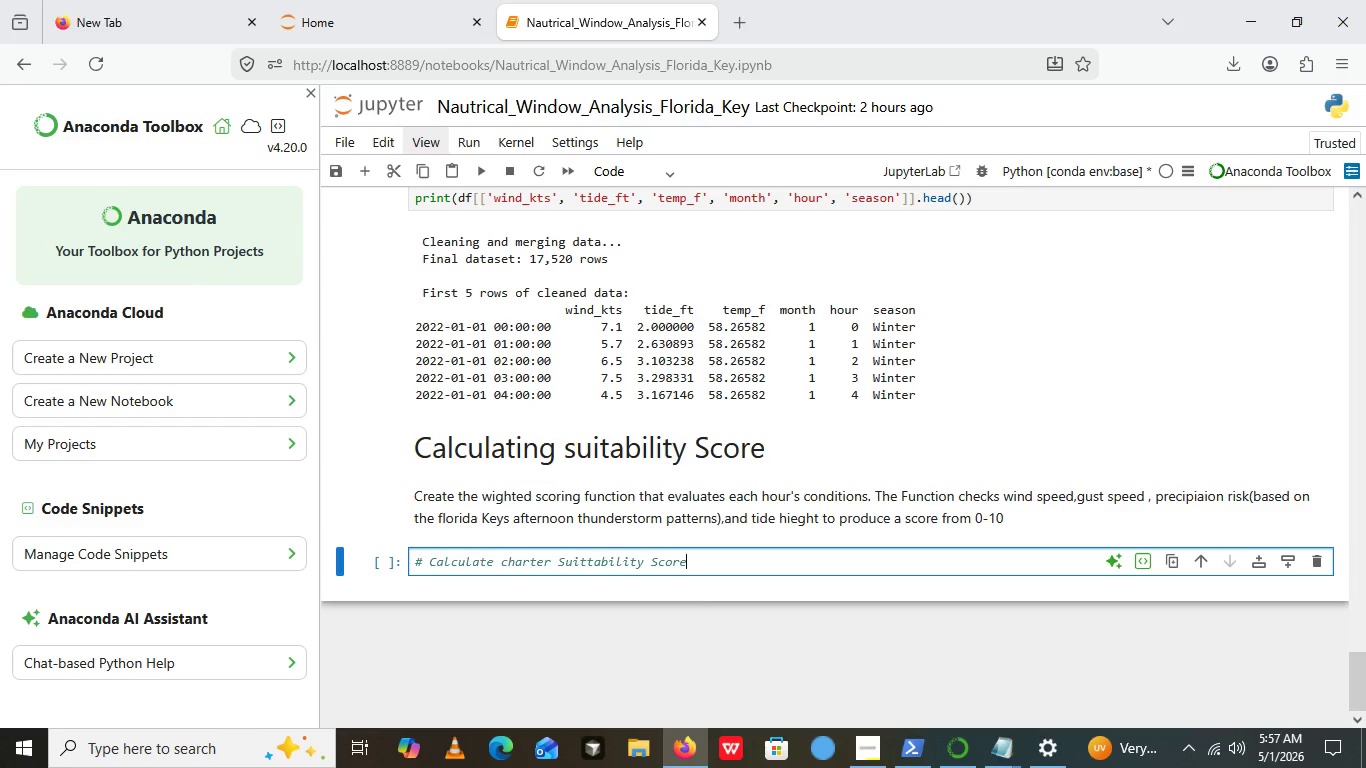 
wait(7.38)
 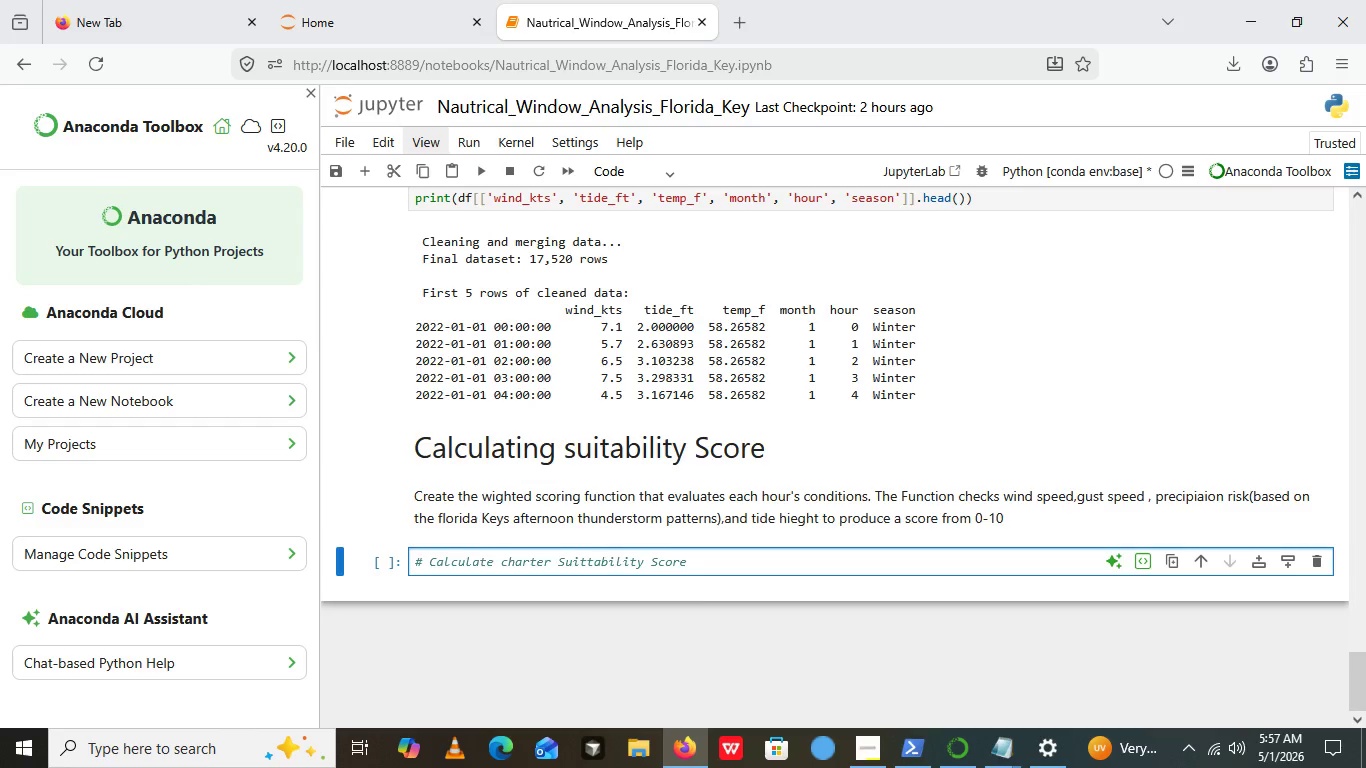 
key(Enter)
 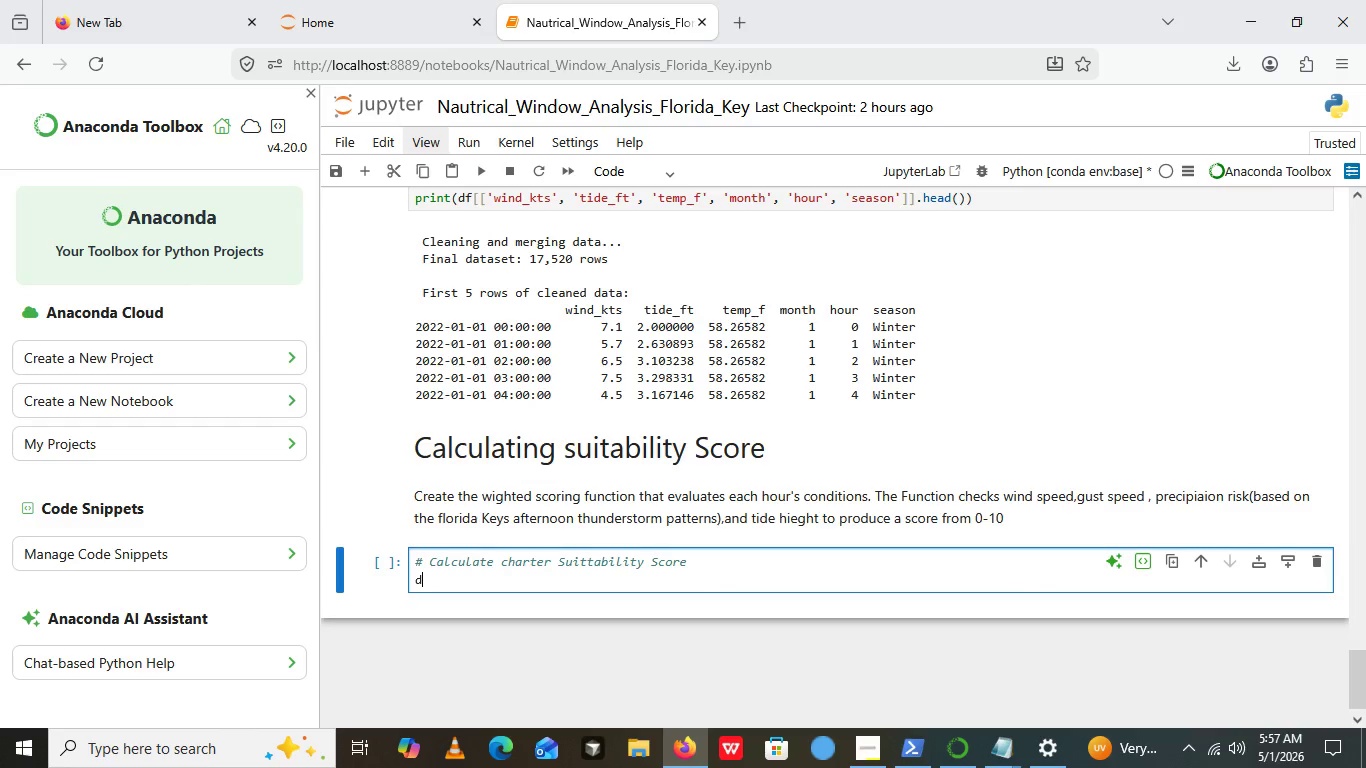 
type(der)
key(Backspace)
type(f calc_score())
 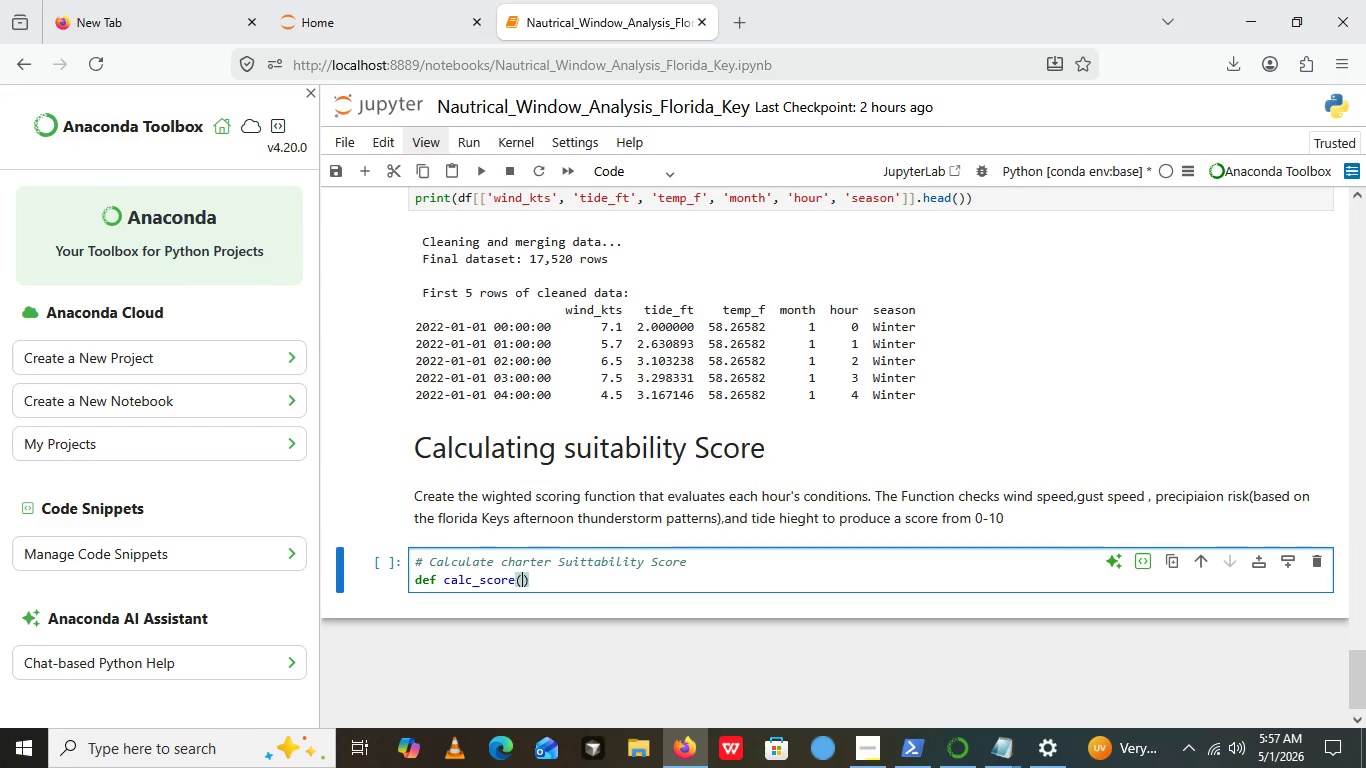 
key(ArrowLeft)
 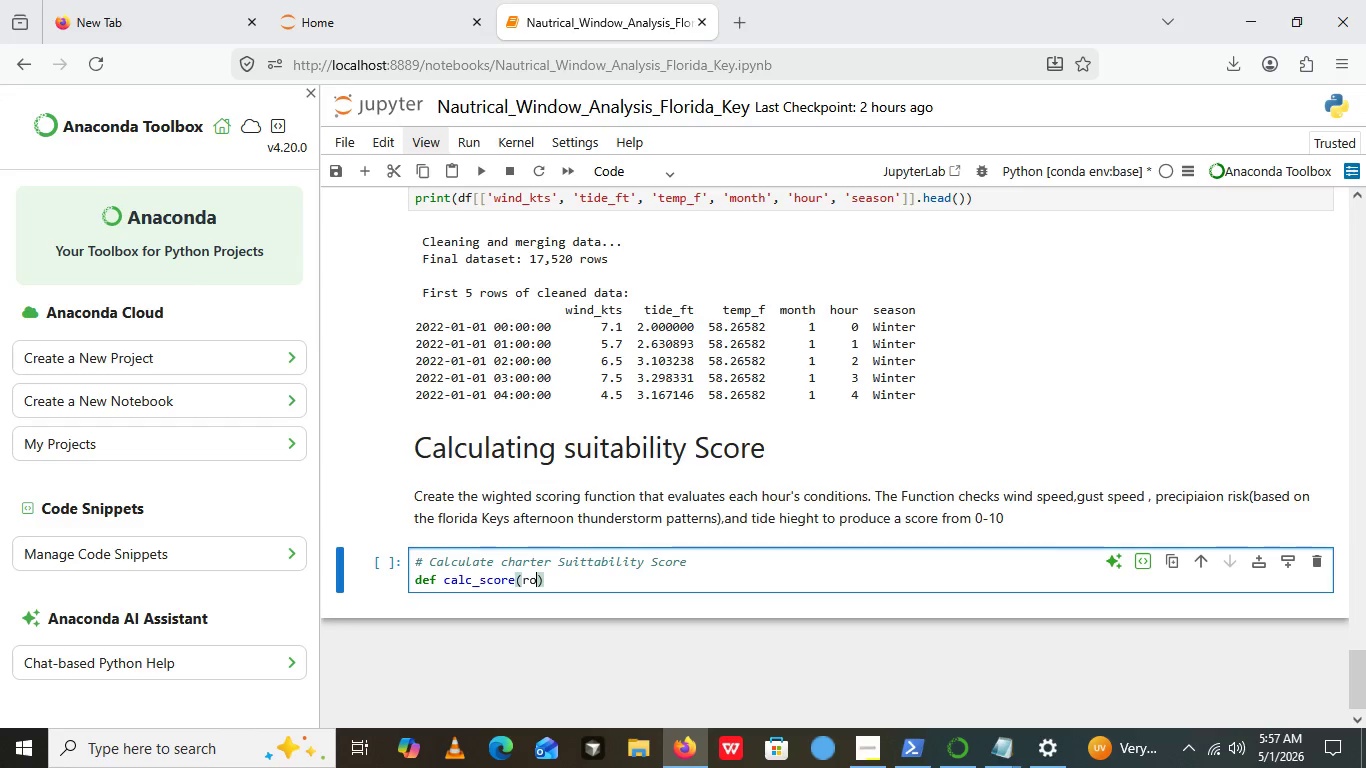 
type(row)
 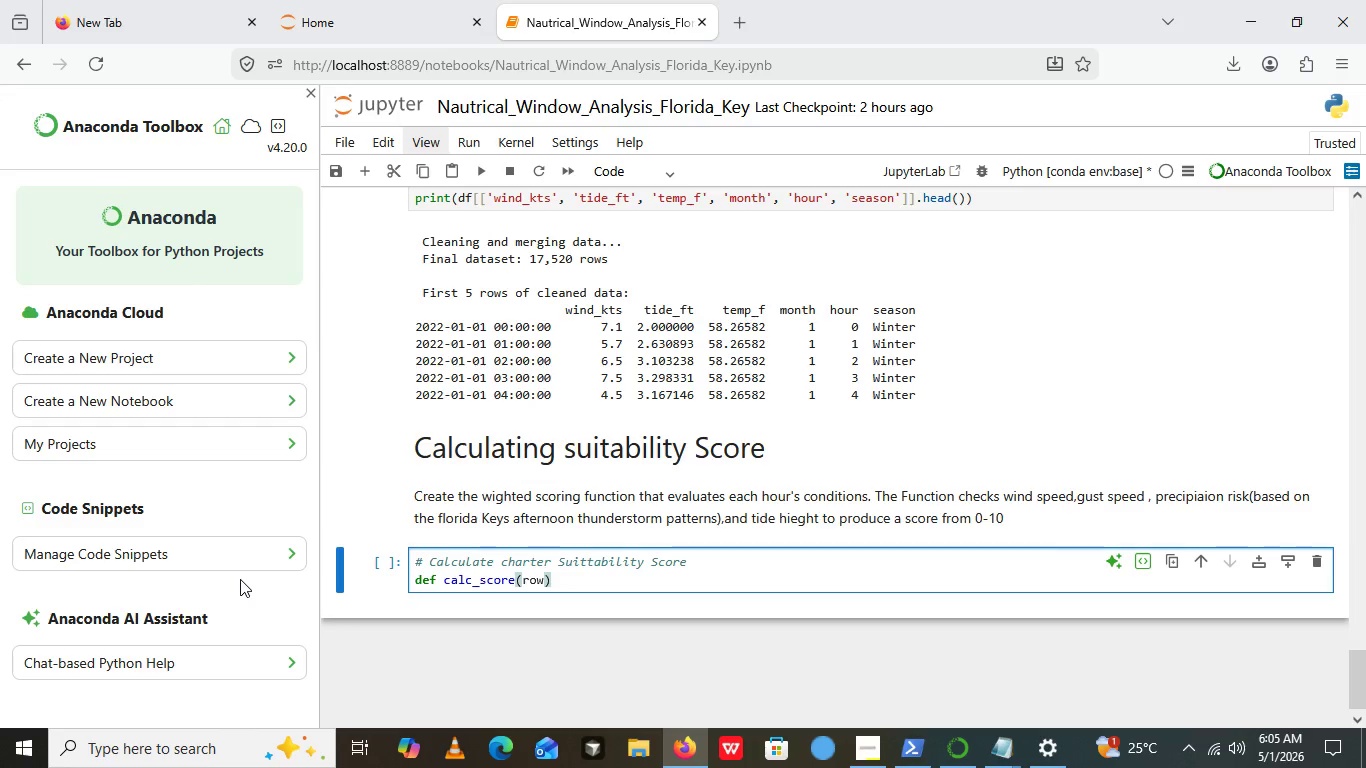 
wait(462.67)
 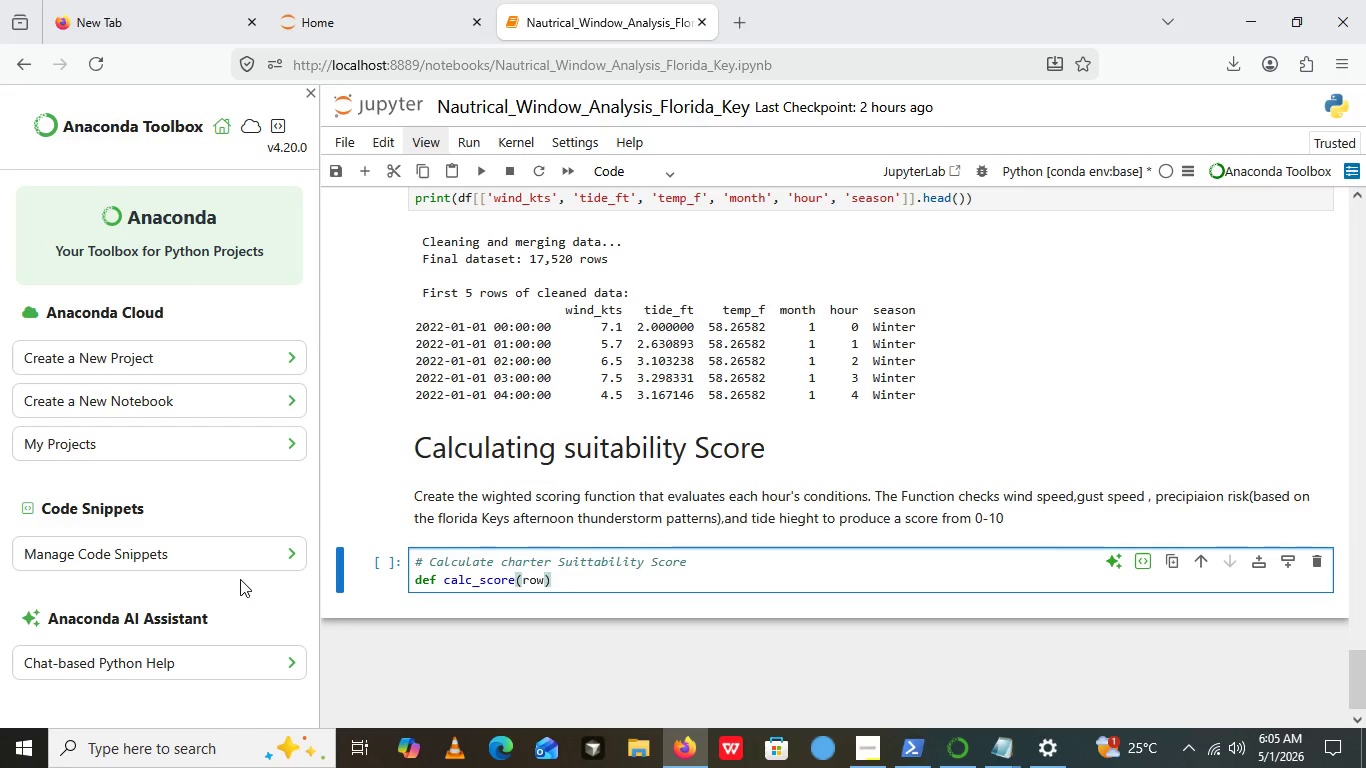 
key(ArrowRight)
 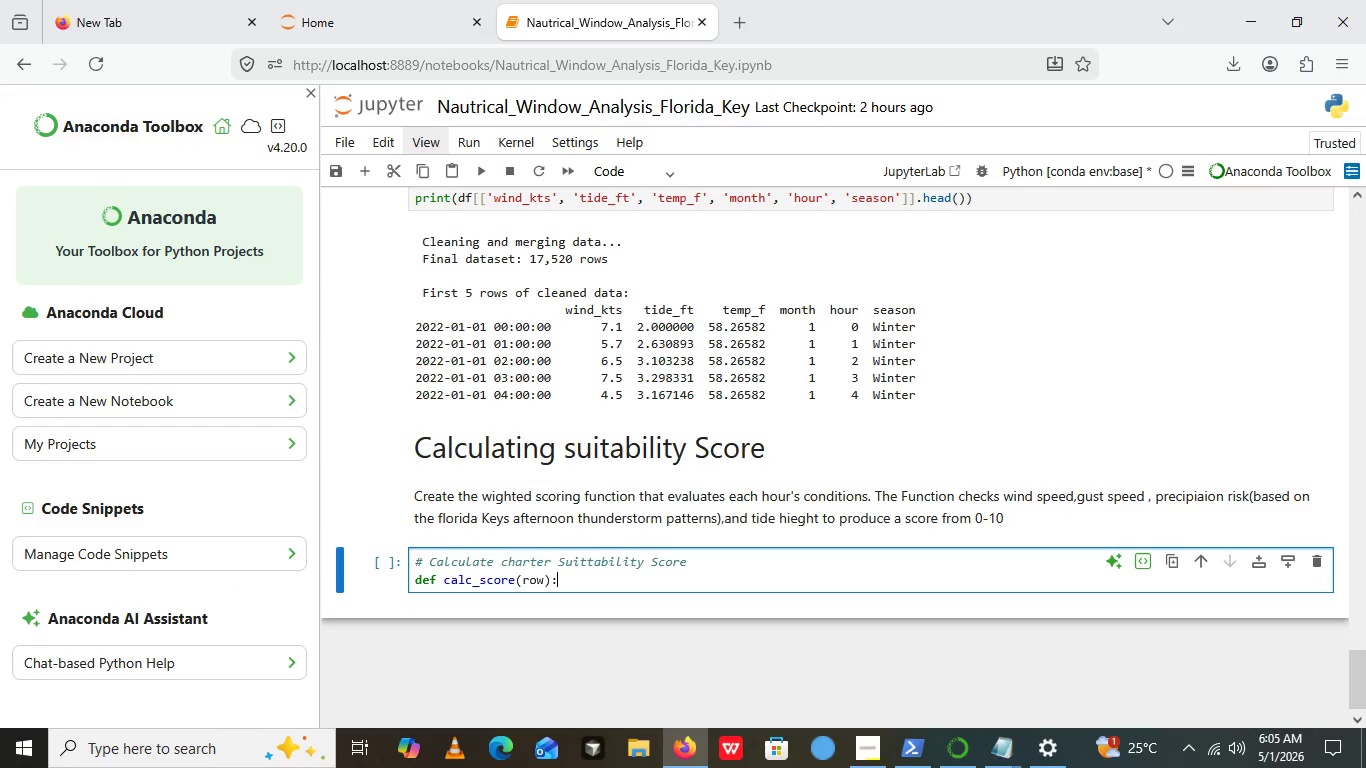 
key(Shift+Semicolon)
 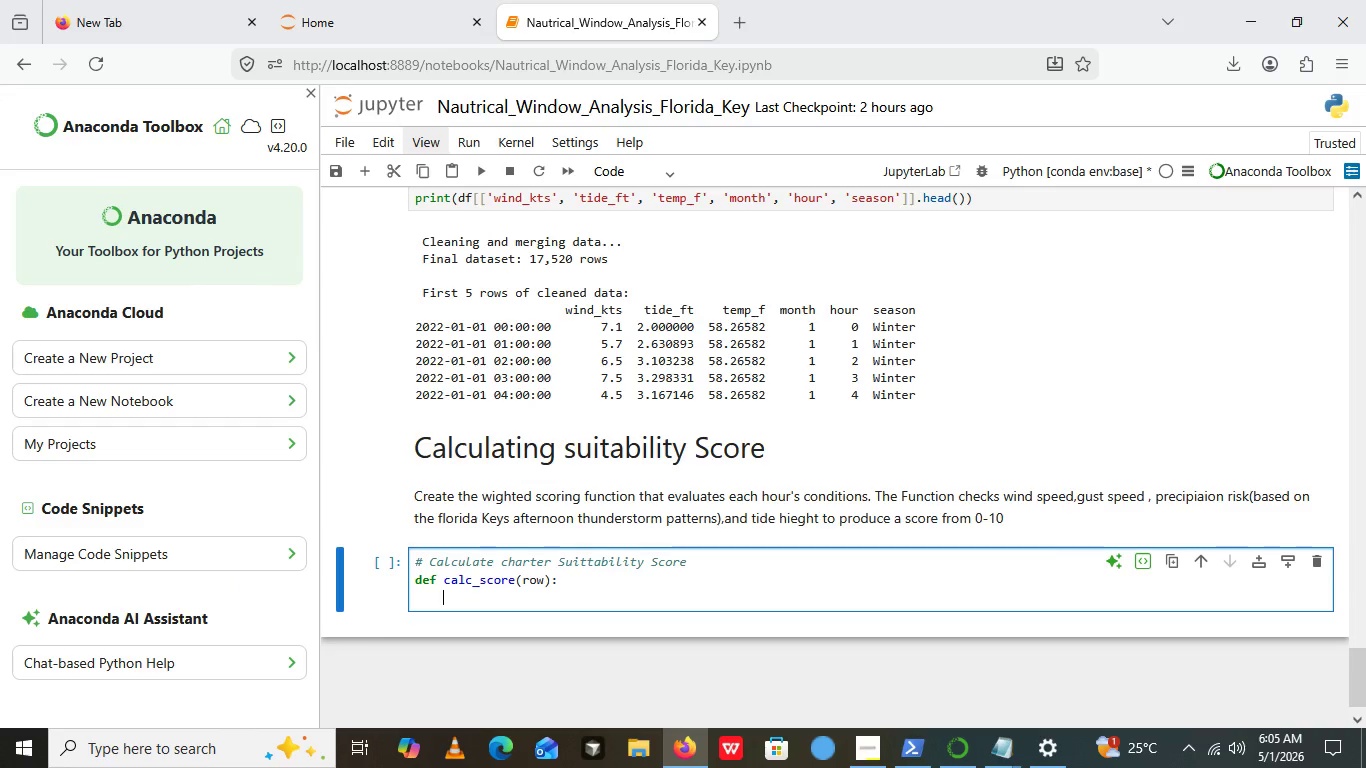 
key(Enter)
 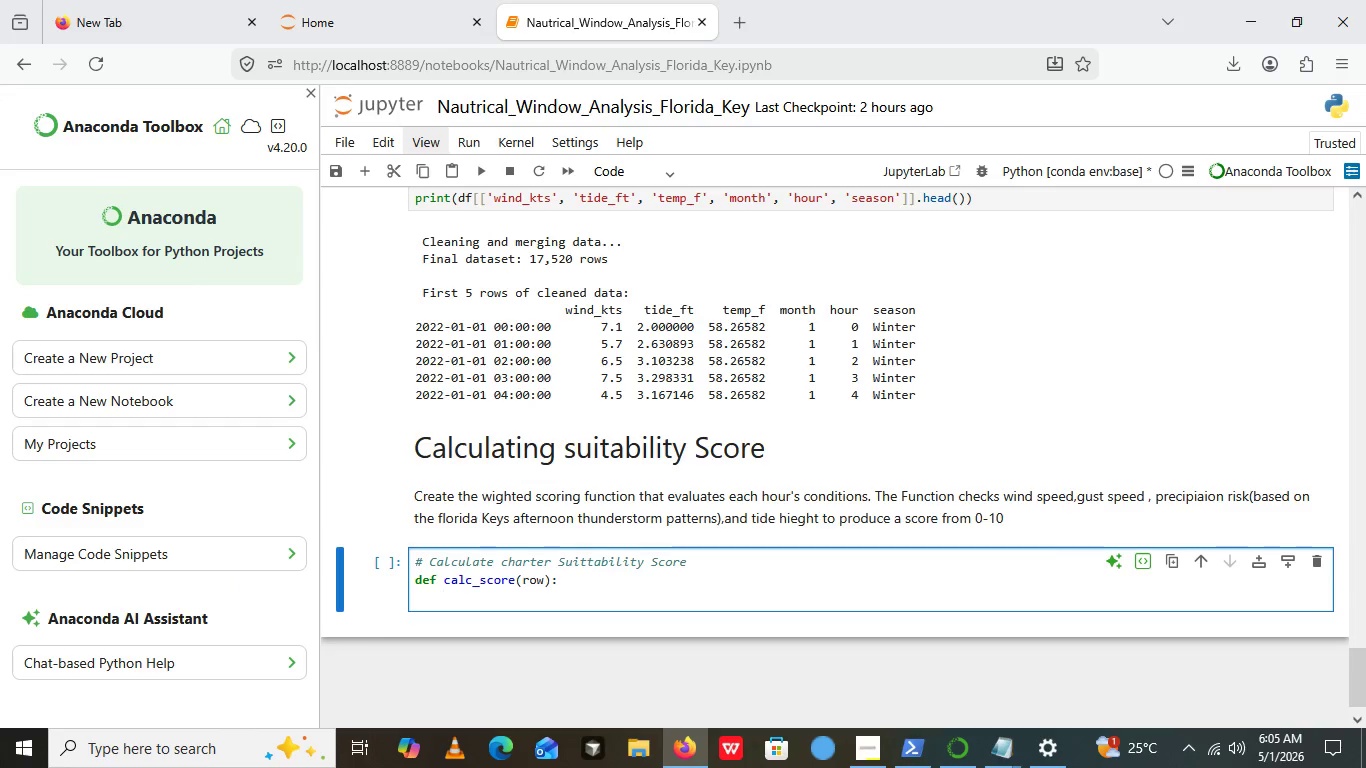 
key(Shift+Quote)
 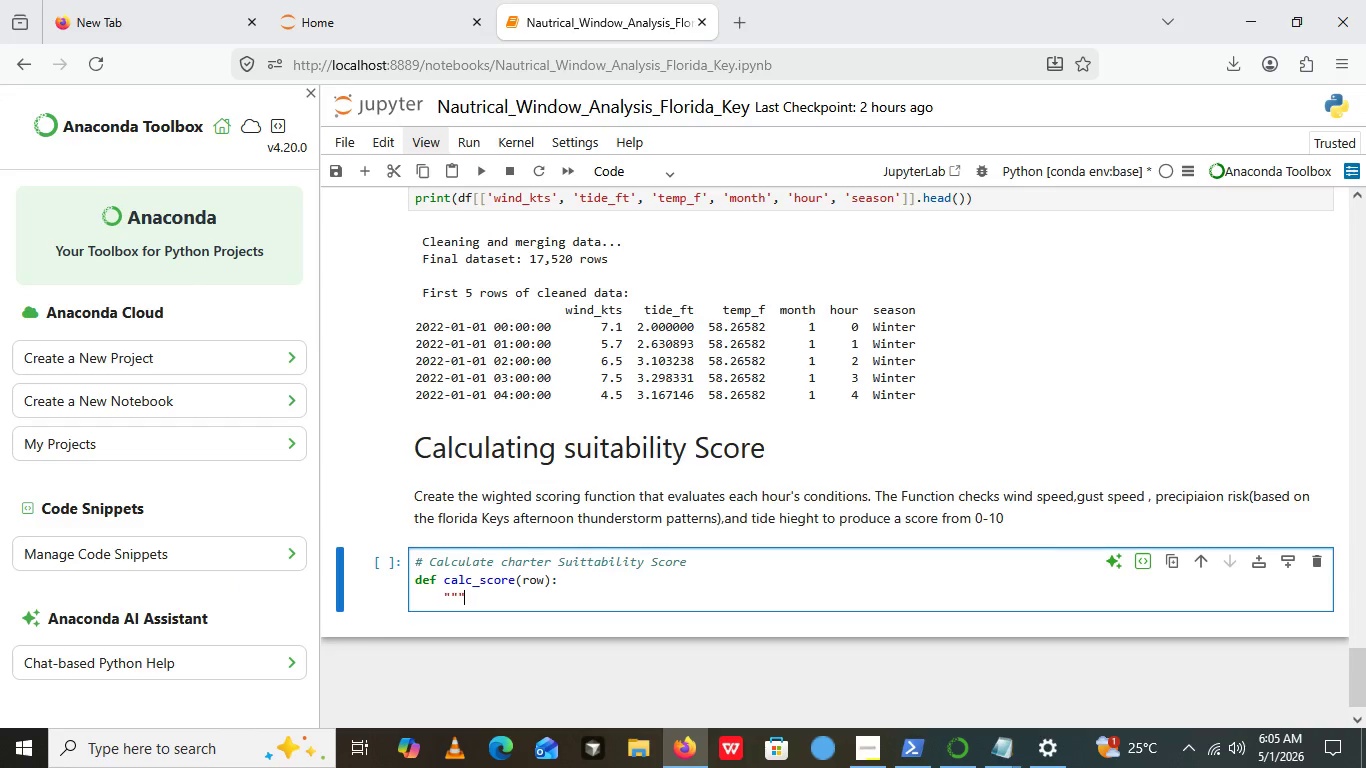 
key(Shift+Quote)
 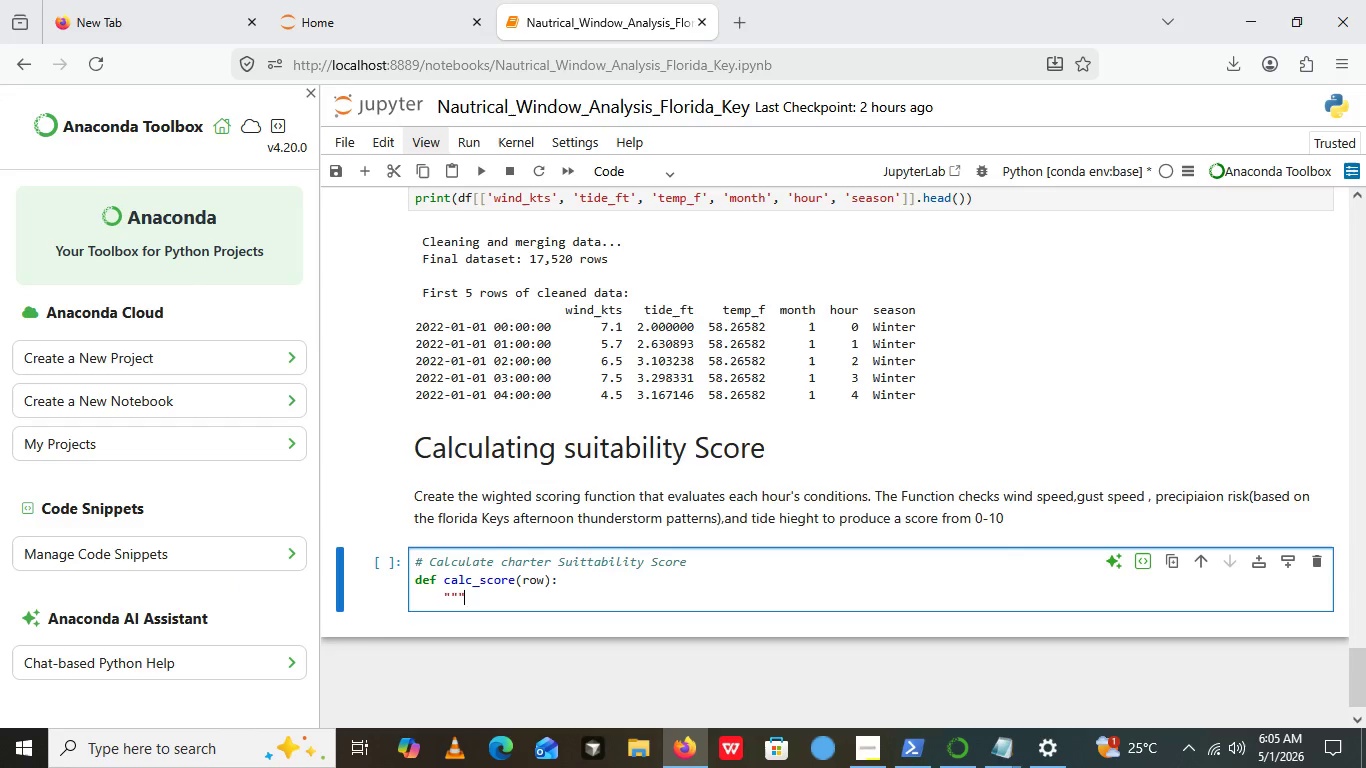 
key(Shift+Quote)
 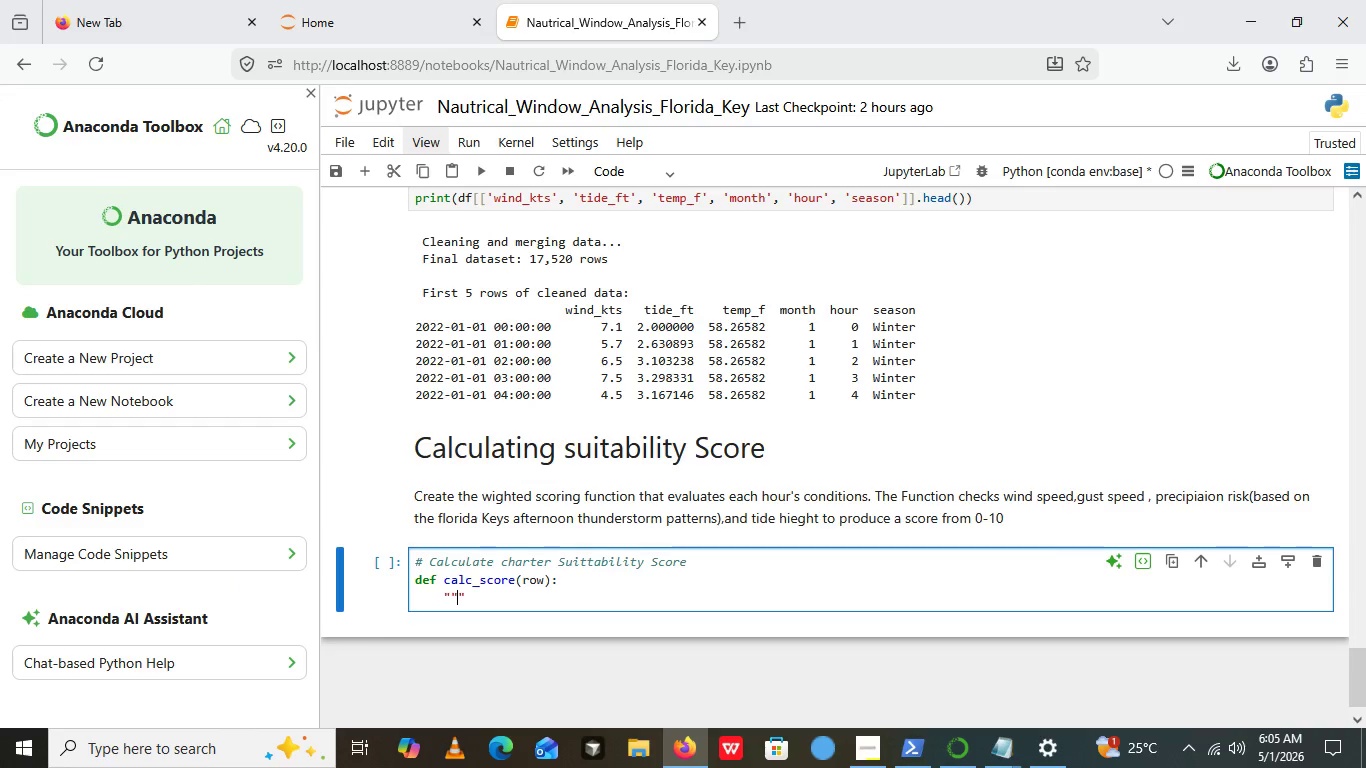 
key(ArrowLeft)
 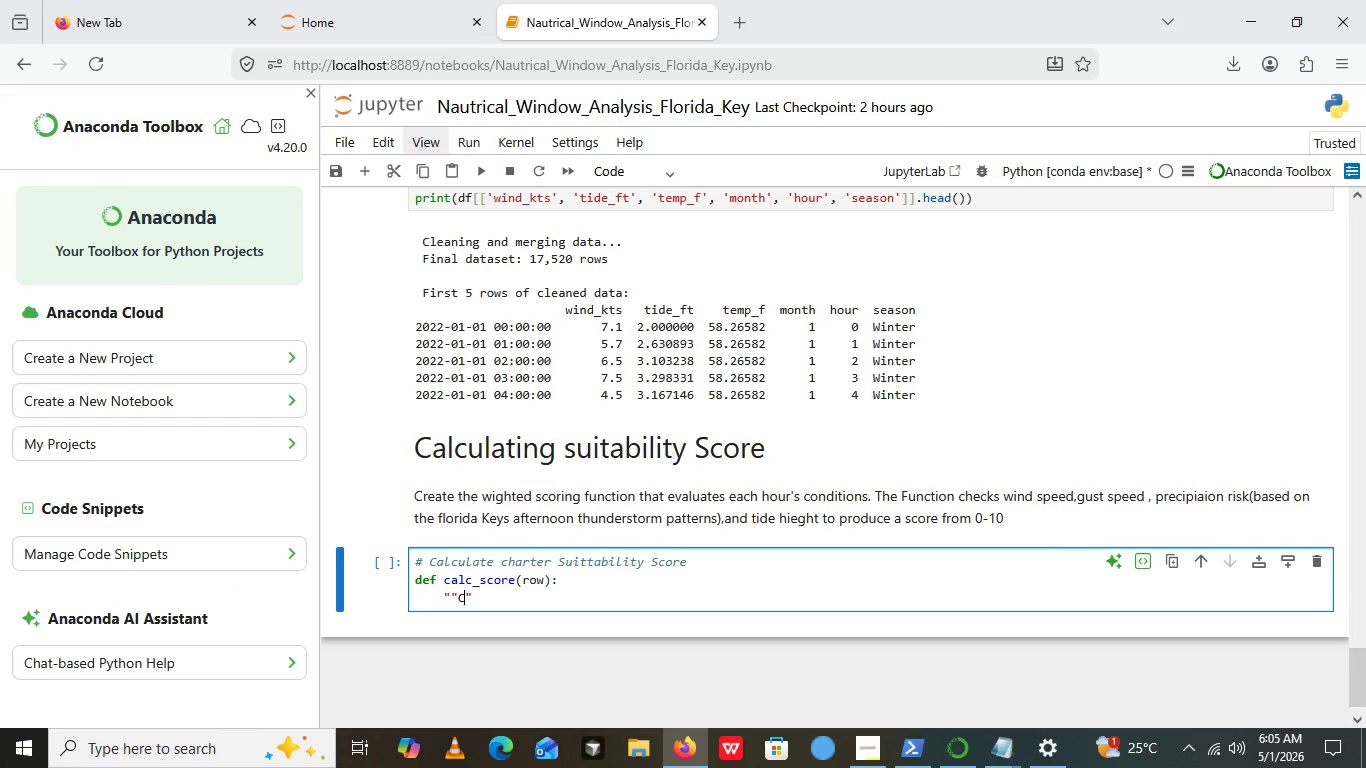 
type(Calculating)
 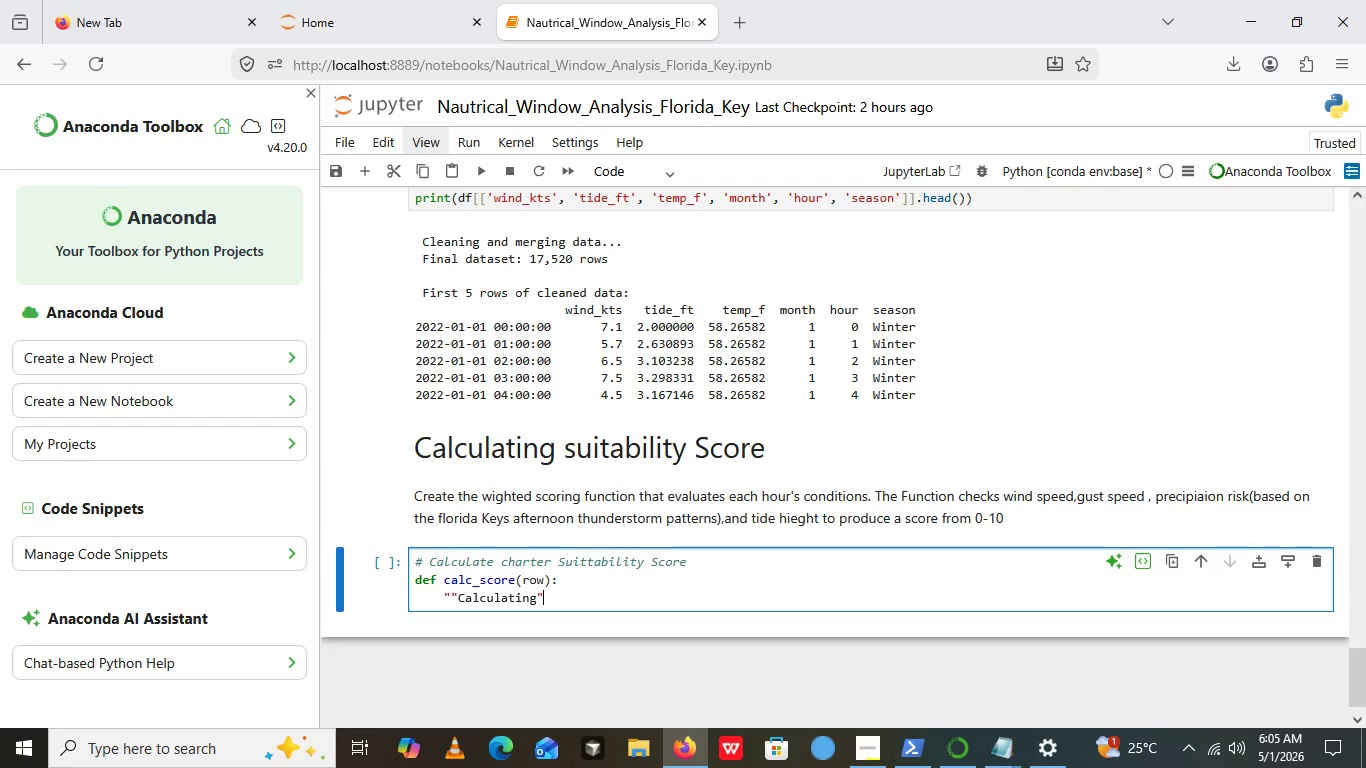 
key(ArrowRight)
 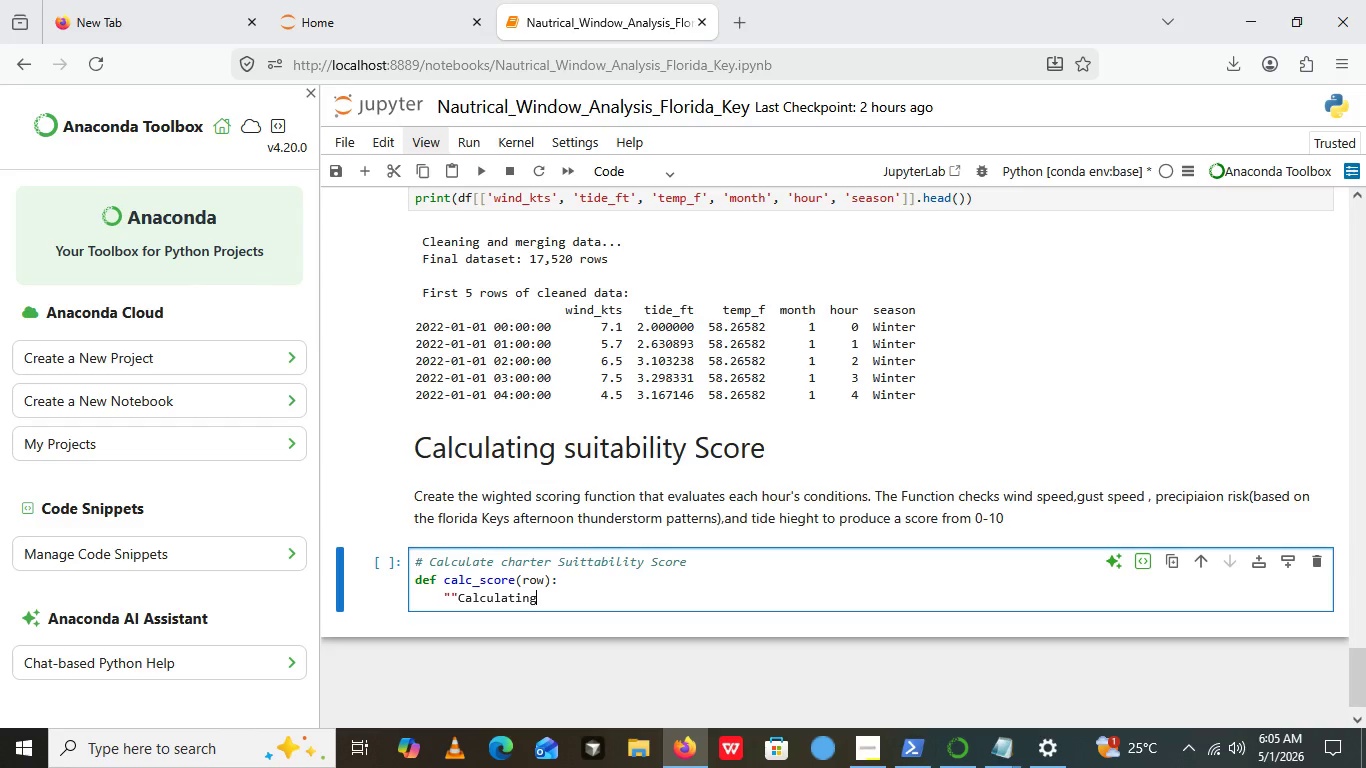 
key(Backspace)
 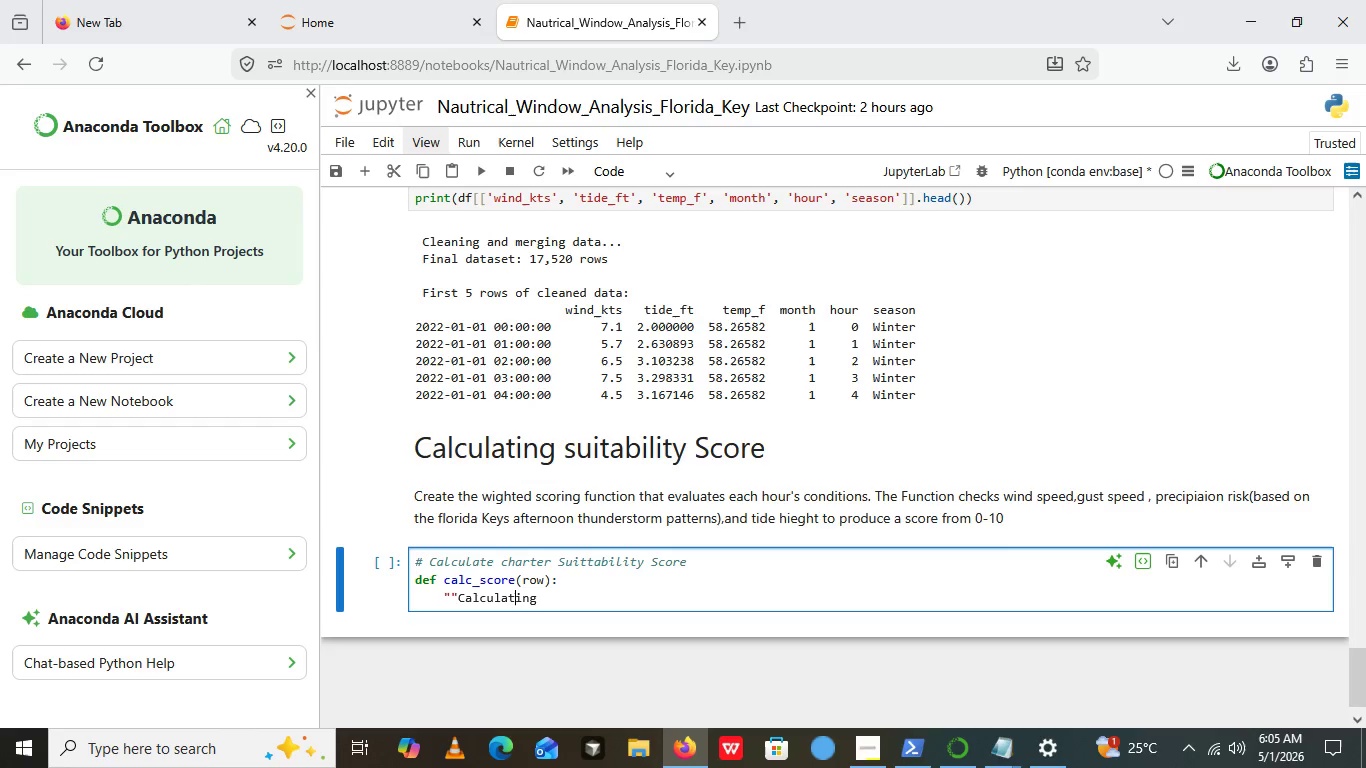 
key(ArrowLeft)
 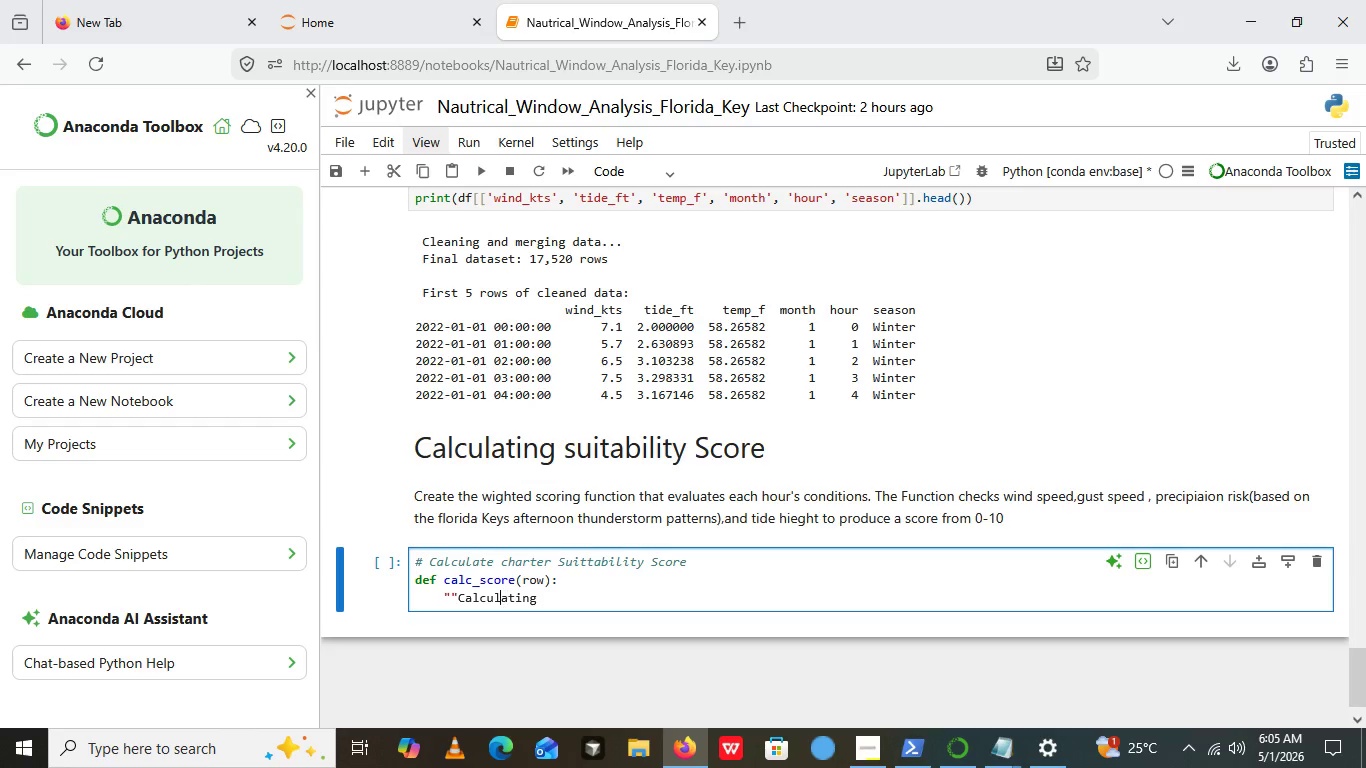 
key(ArrowLeft)
 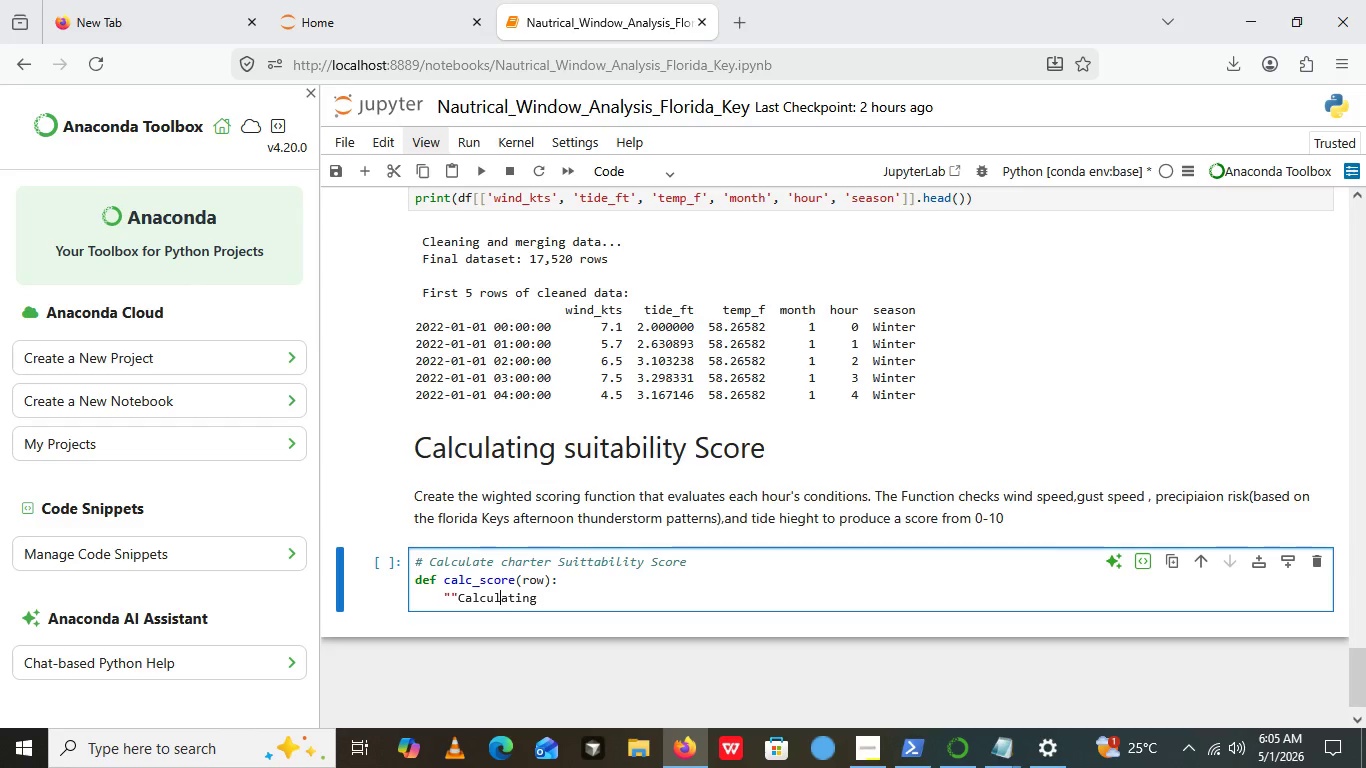 
key(ArrowLeft)
 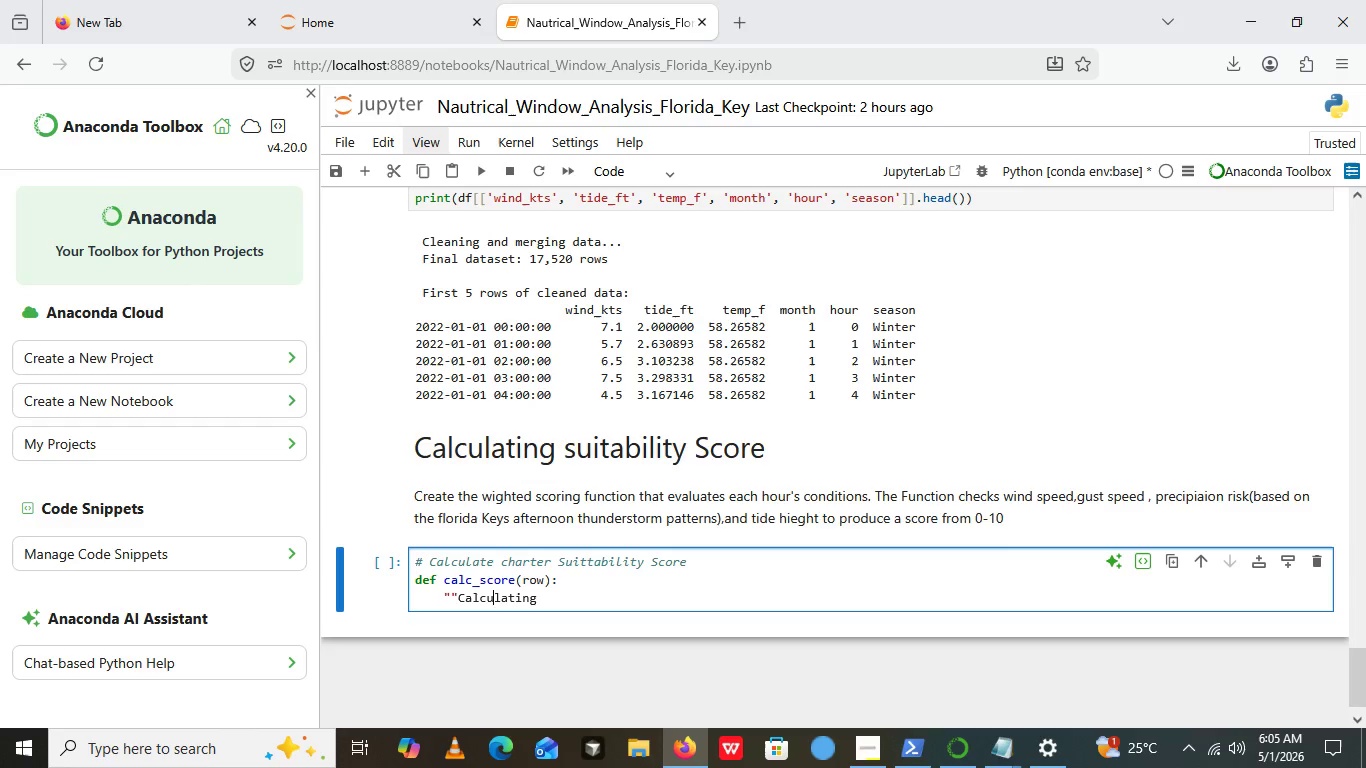 
key(ArrowLeft)
 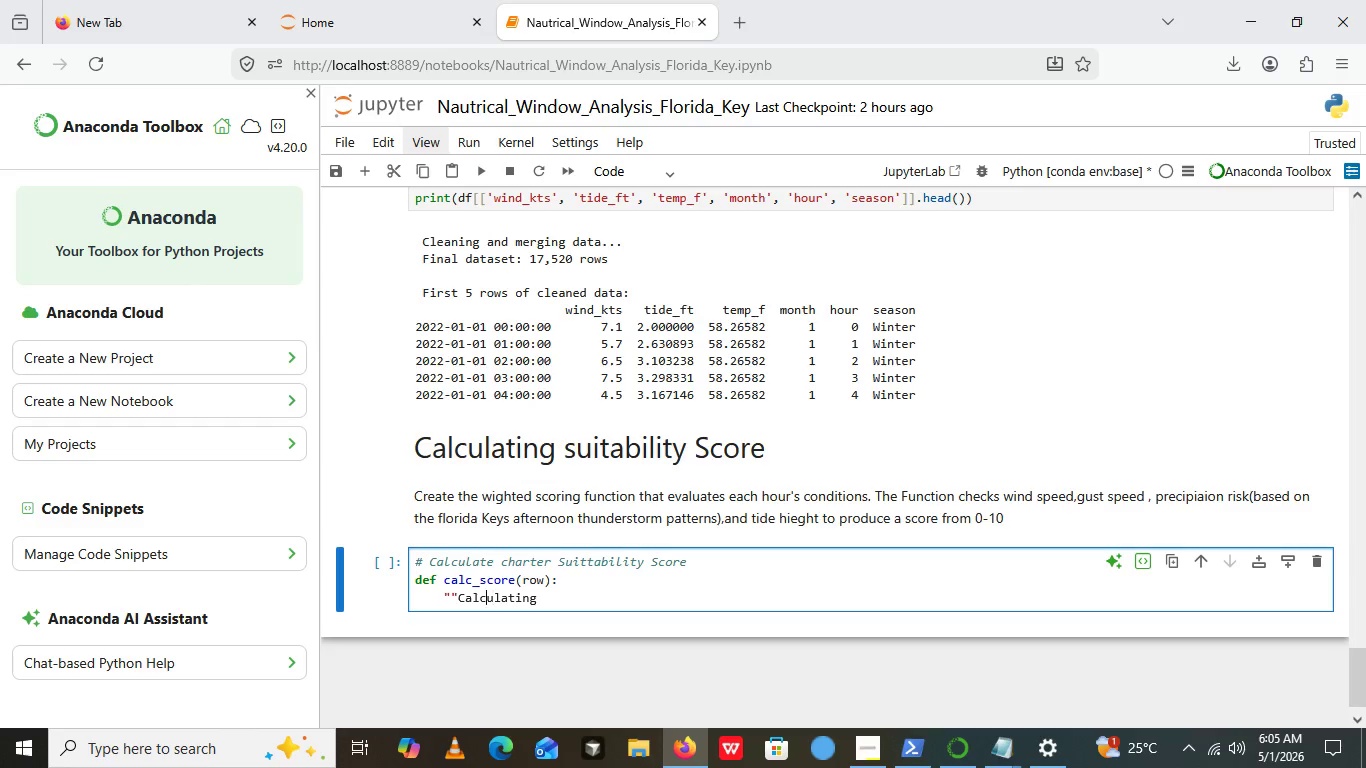 
key(ArrowLeft)
 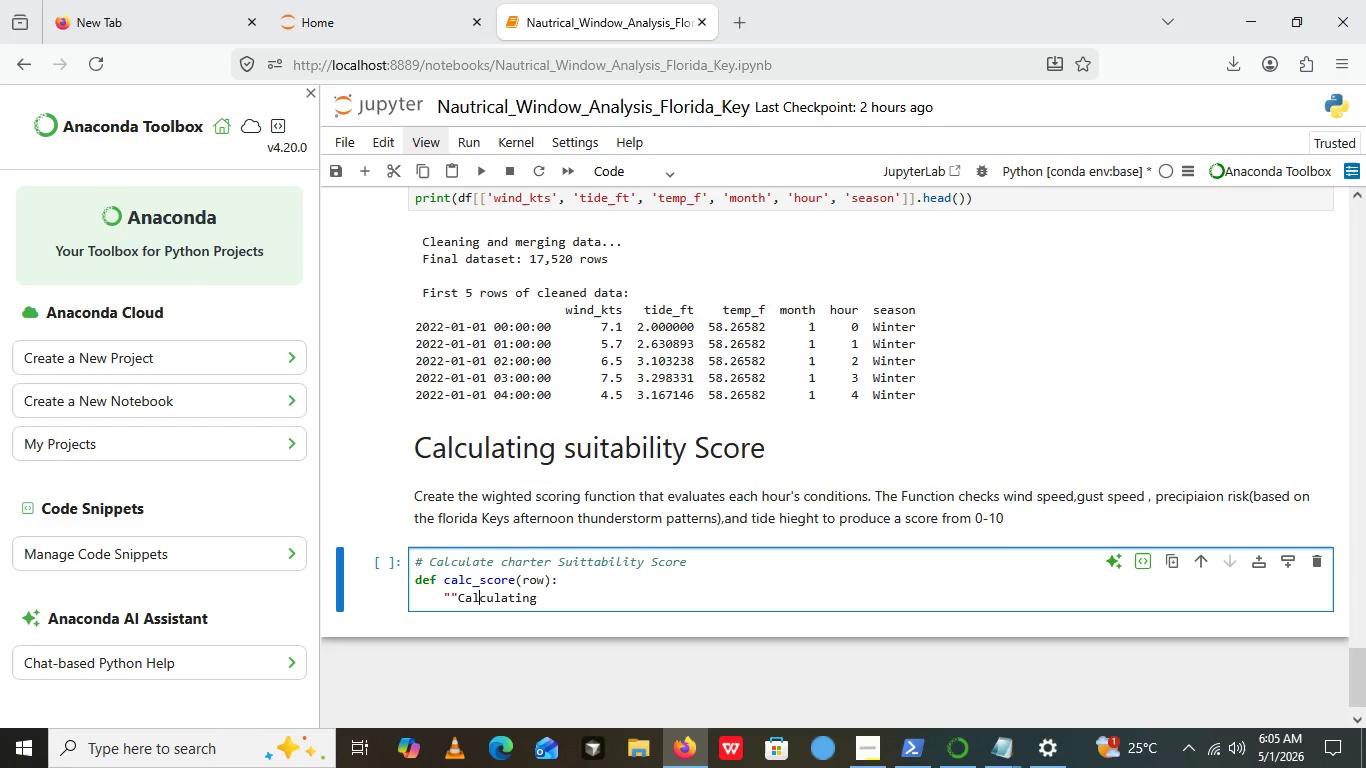 
key(ArrowLeft)
 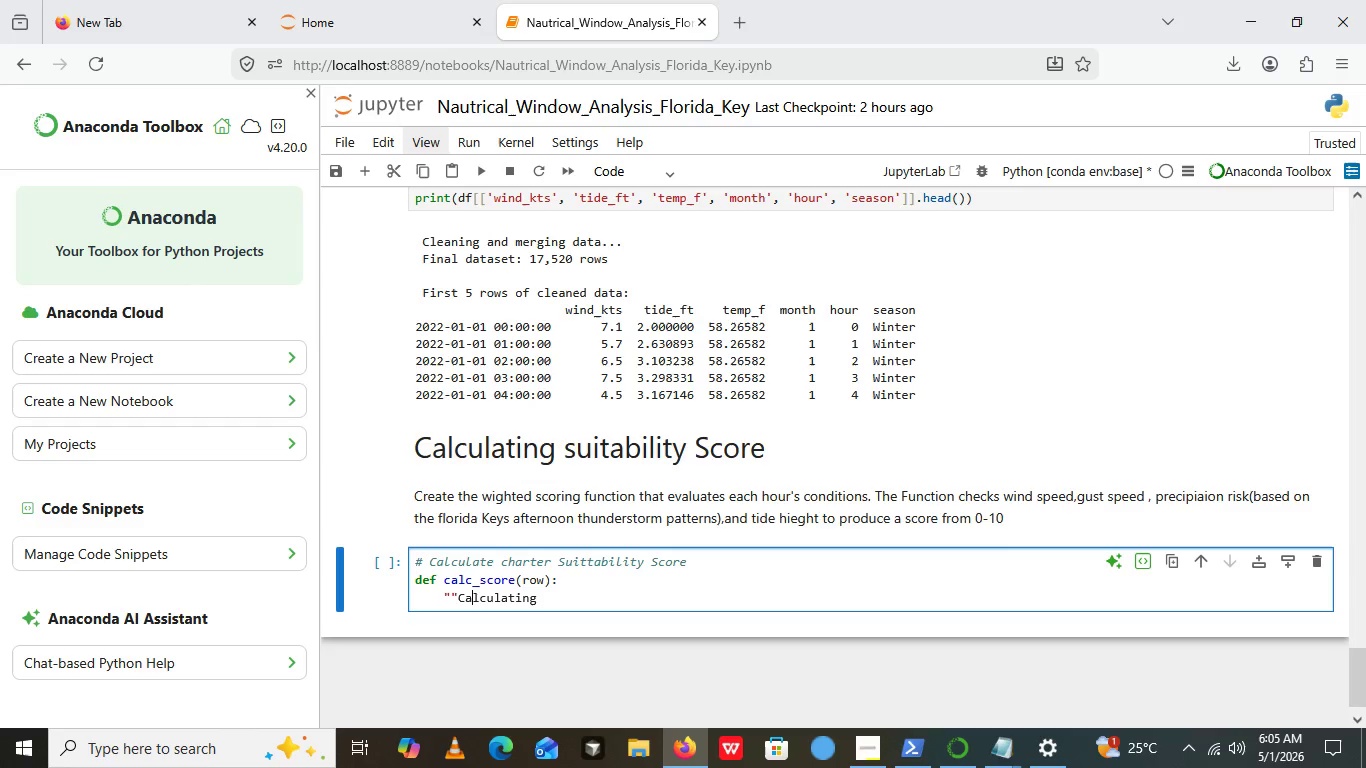 
key(ArrowLeft)
 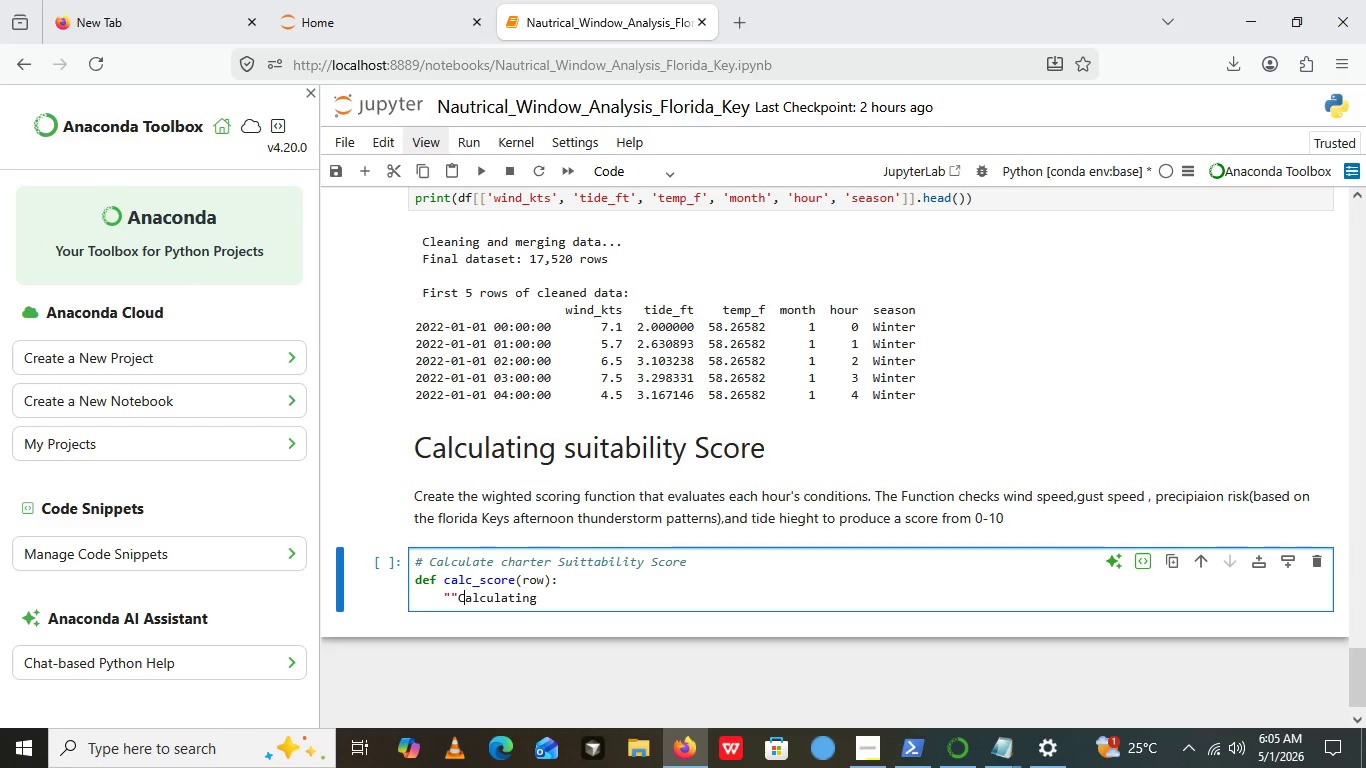 
key(ArrowLeft)
 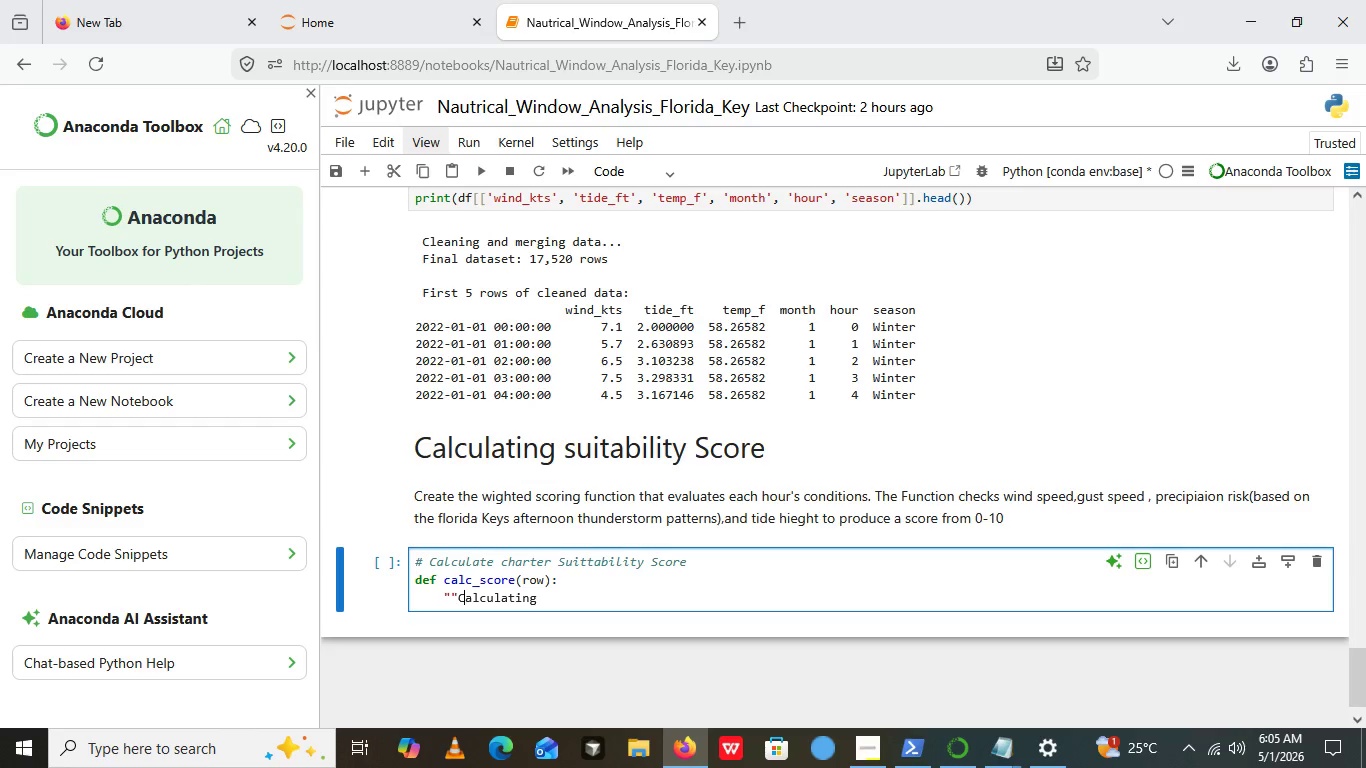 
key(ArrowLeft)
 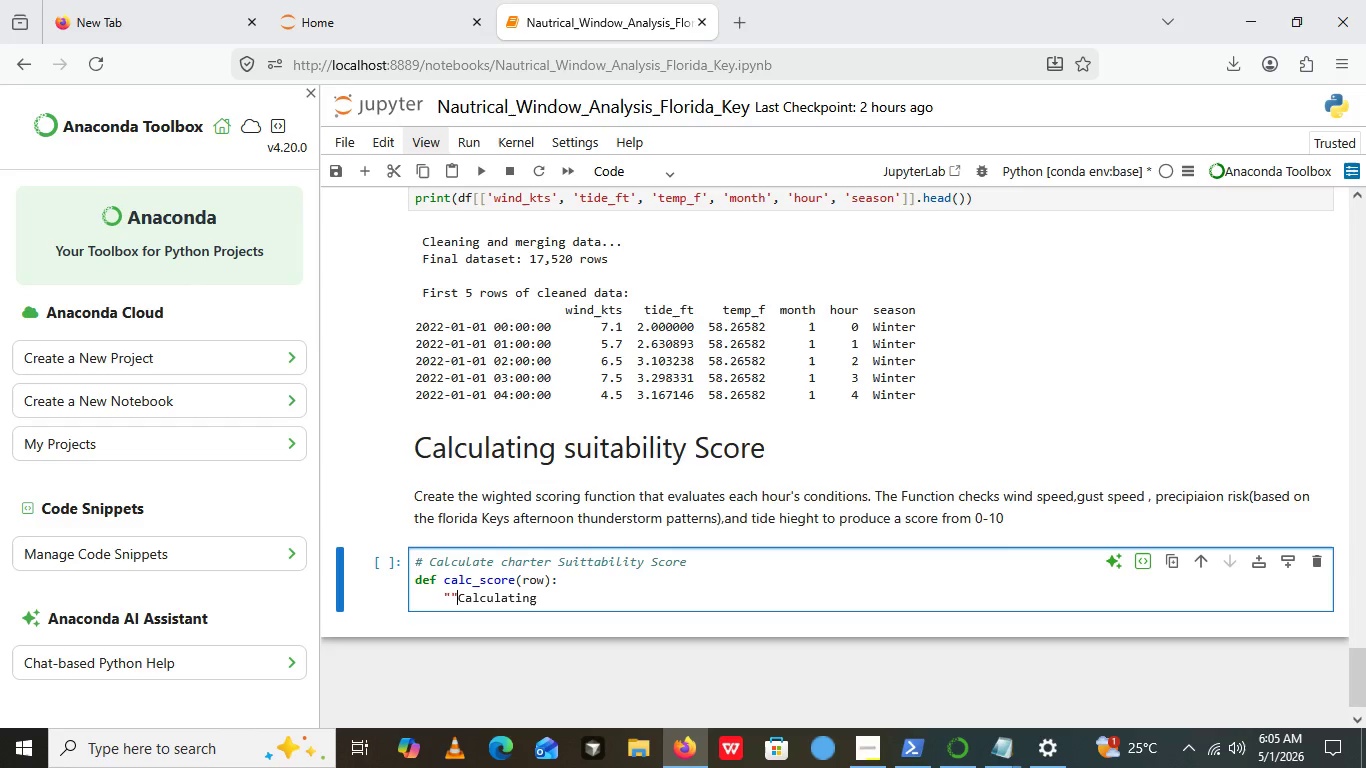 
key(ArrowLeft)
 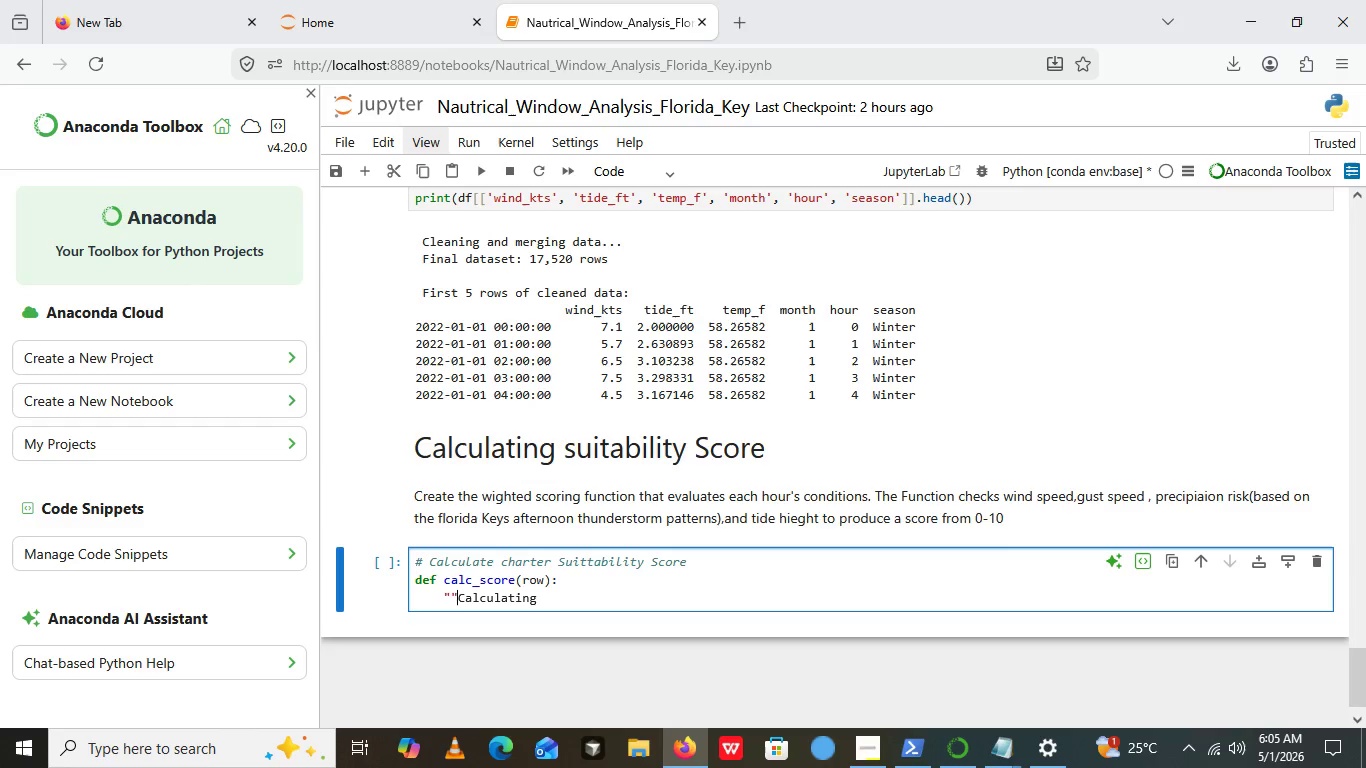 
key(ArrowLeft)
 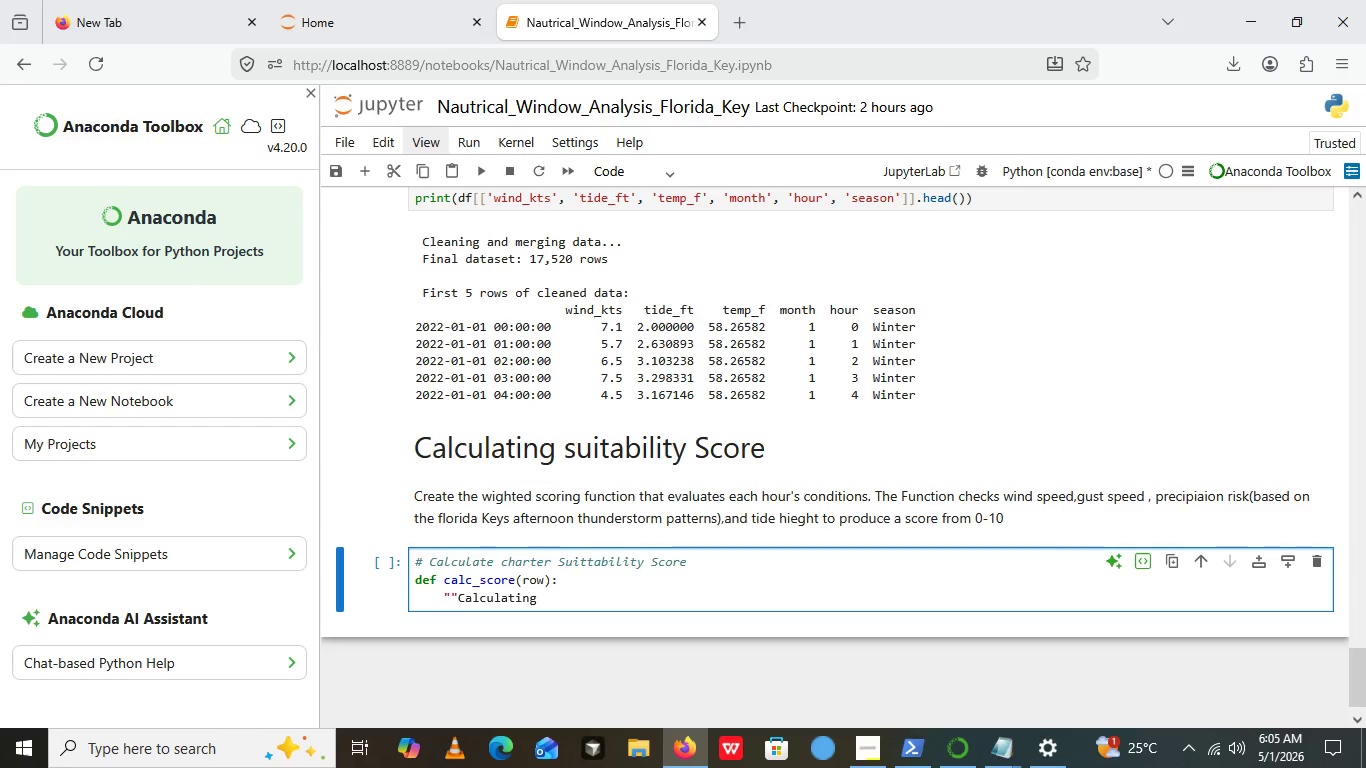 
key(Control+8)
 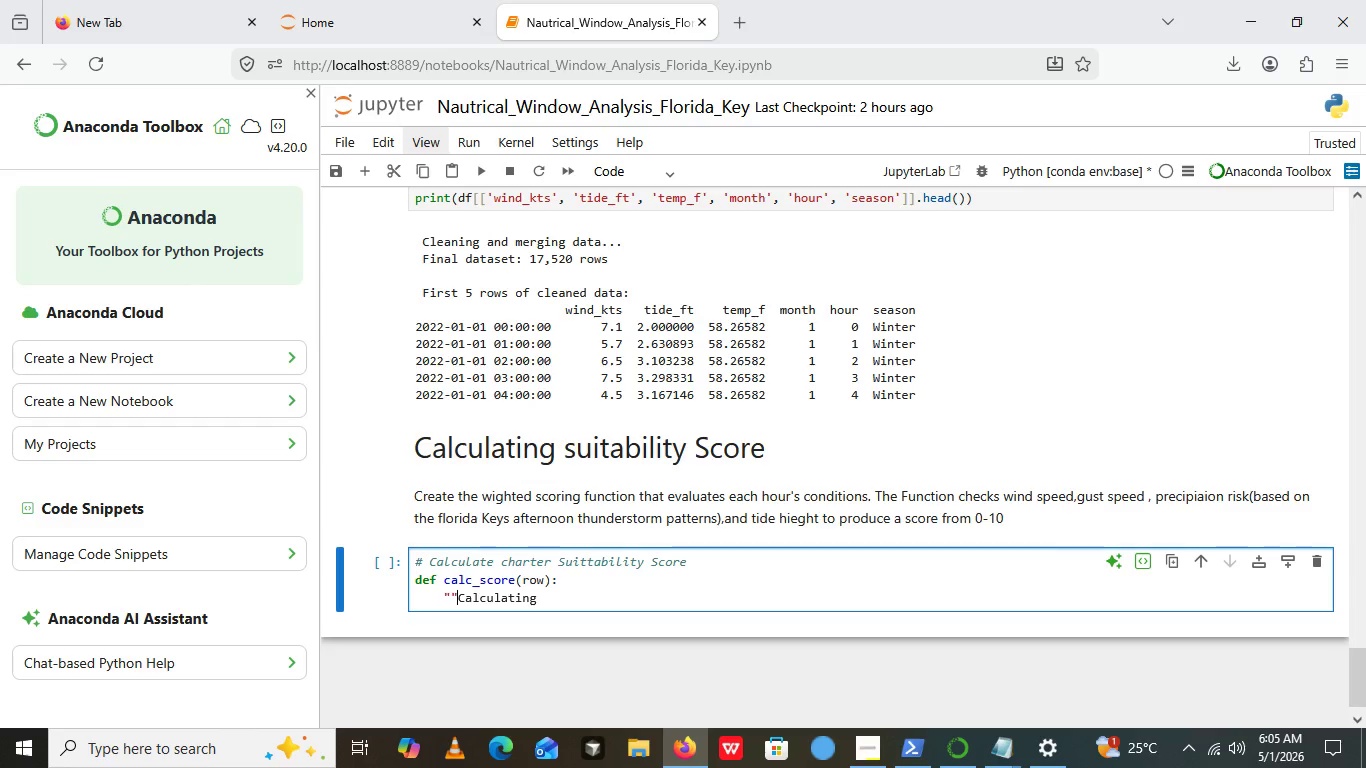 
key(Shift+8)
 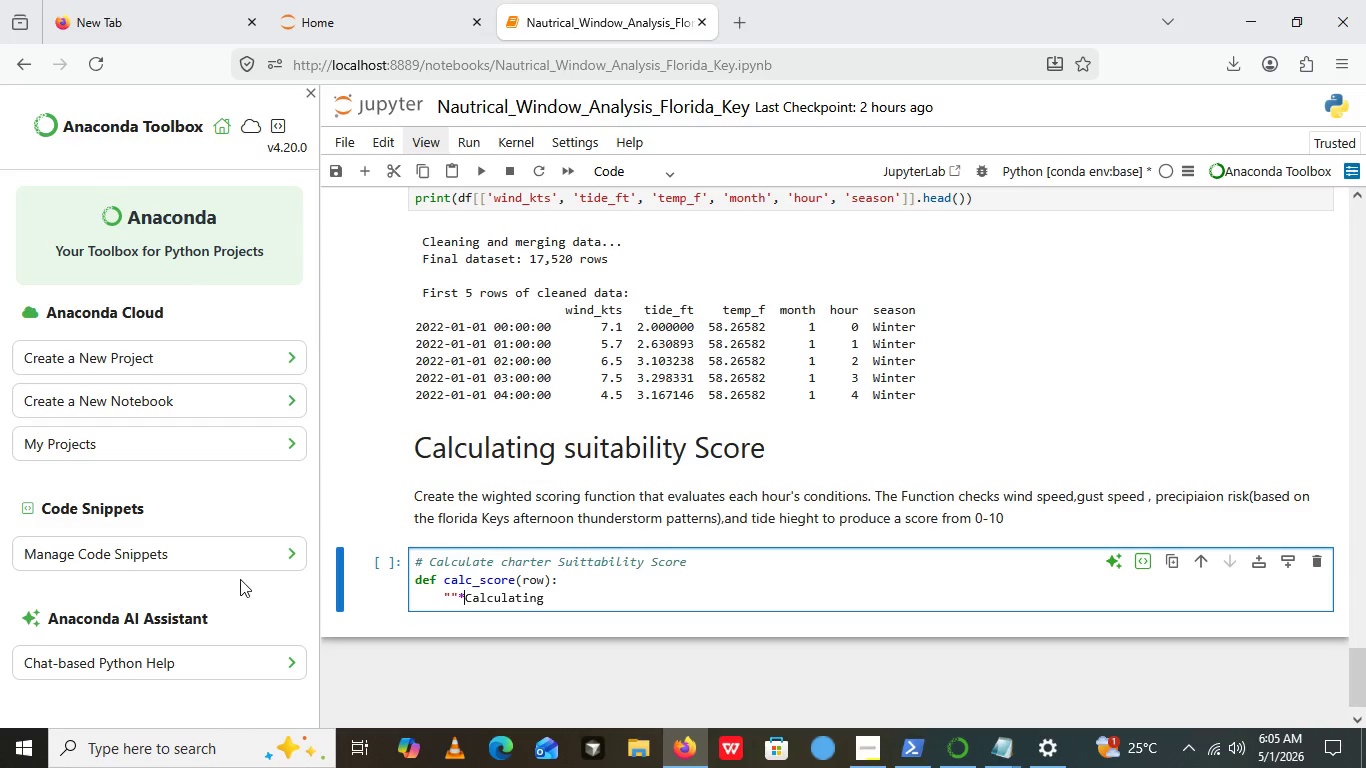 
left_click([240, 579])
 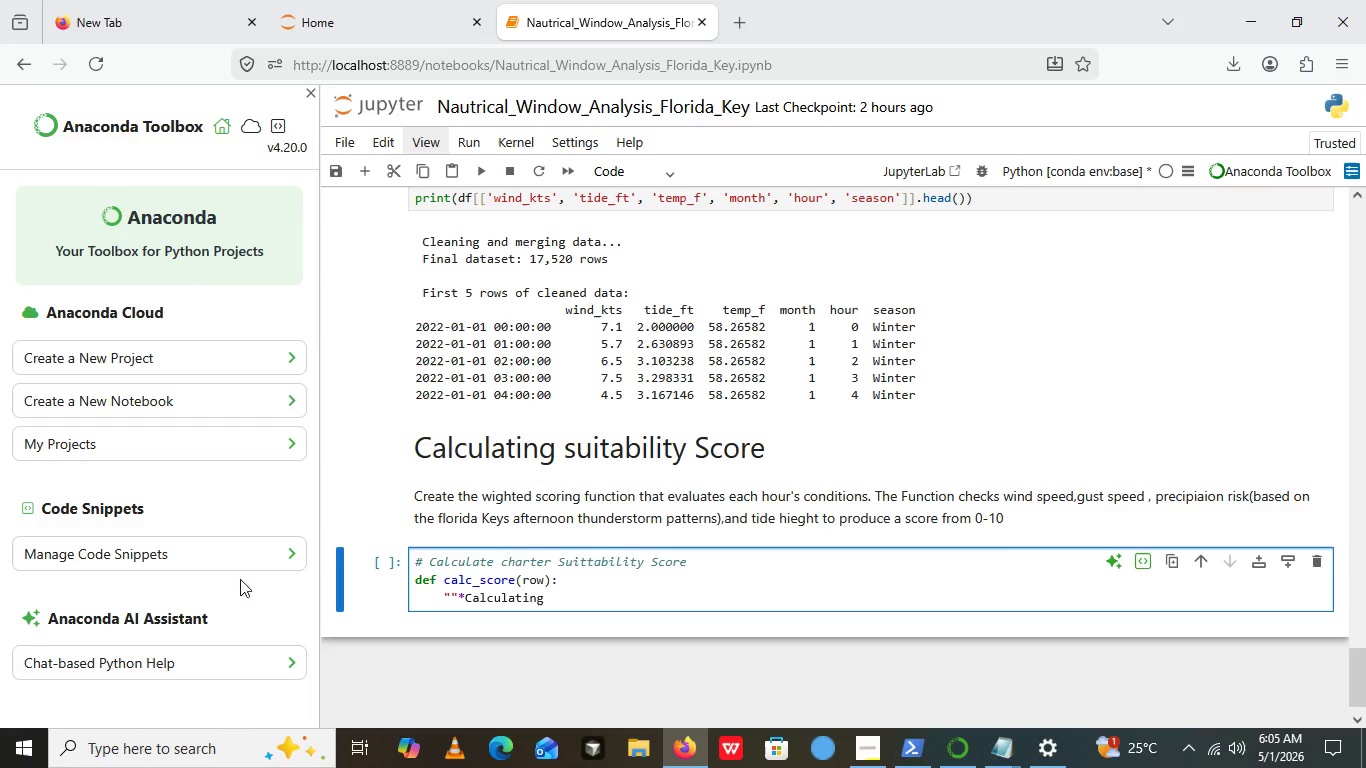 
left_click([240, 579])
 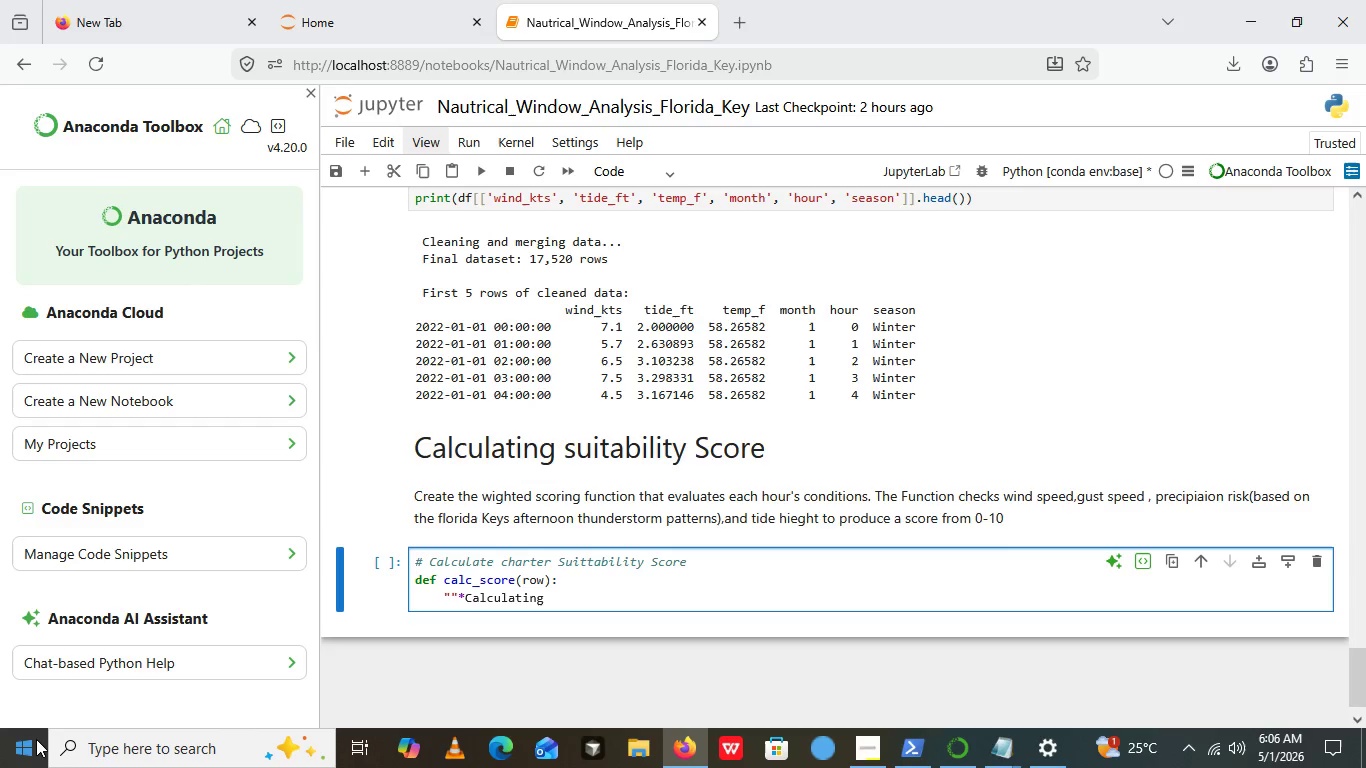 
left_click([36, 739])
 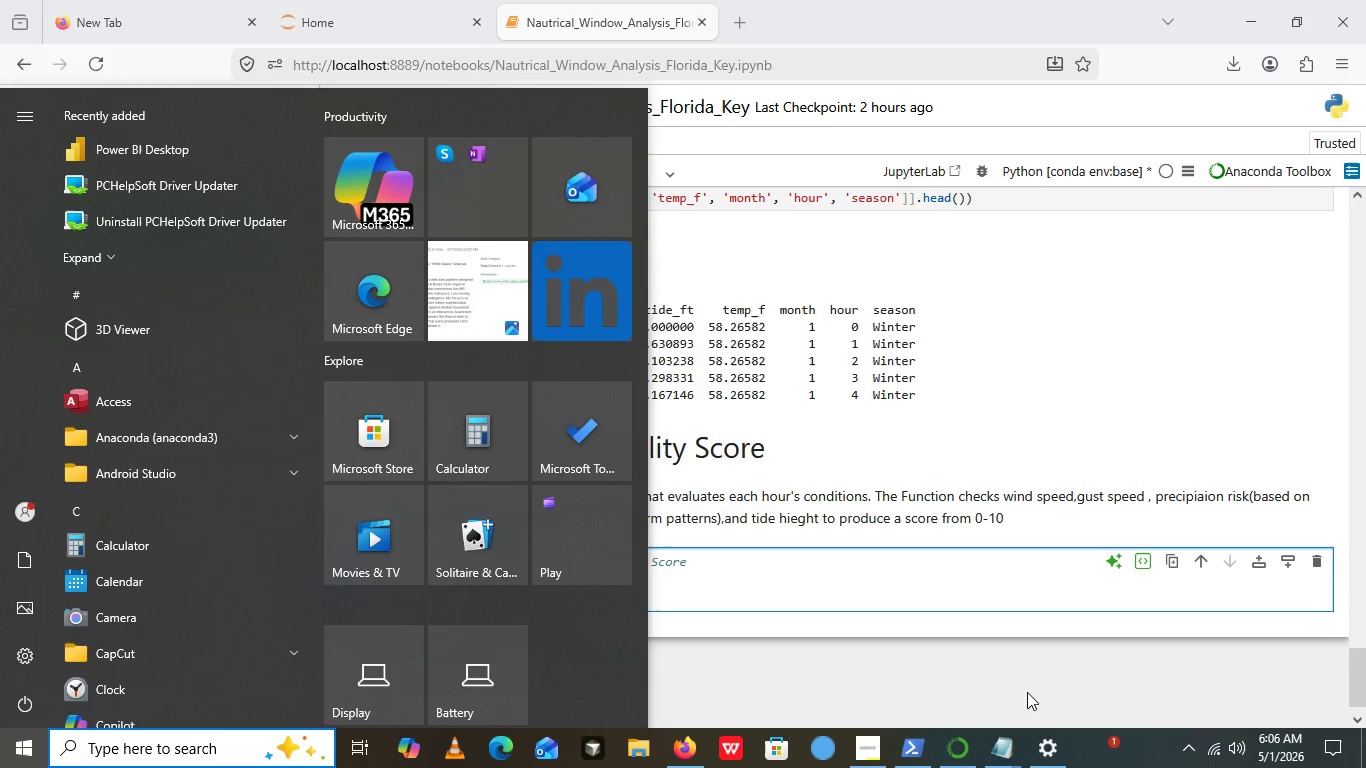 
left_click([1055, 738])
 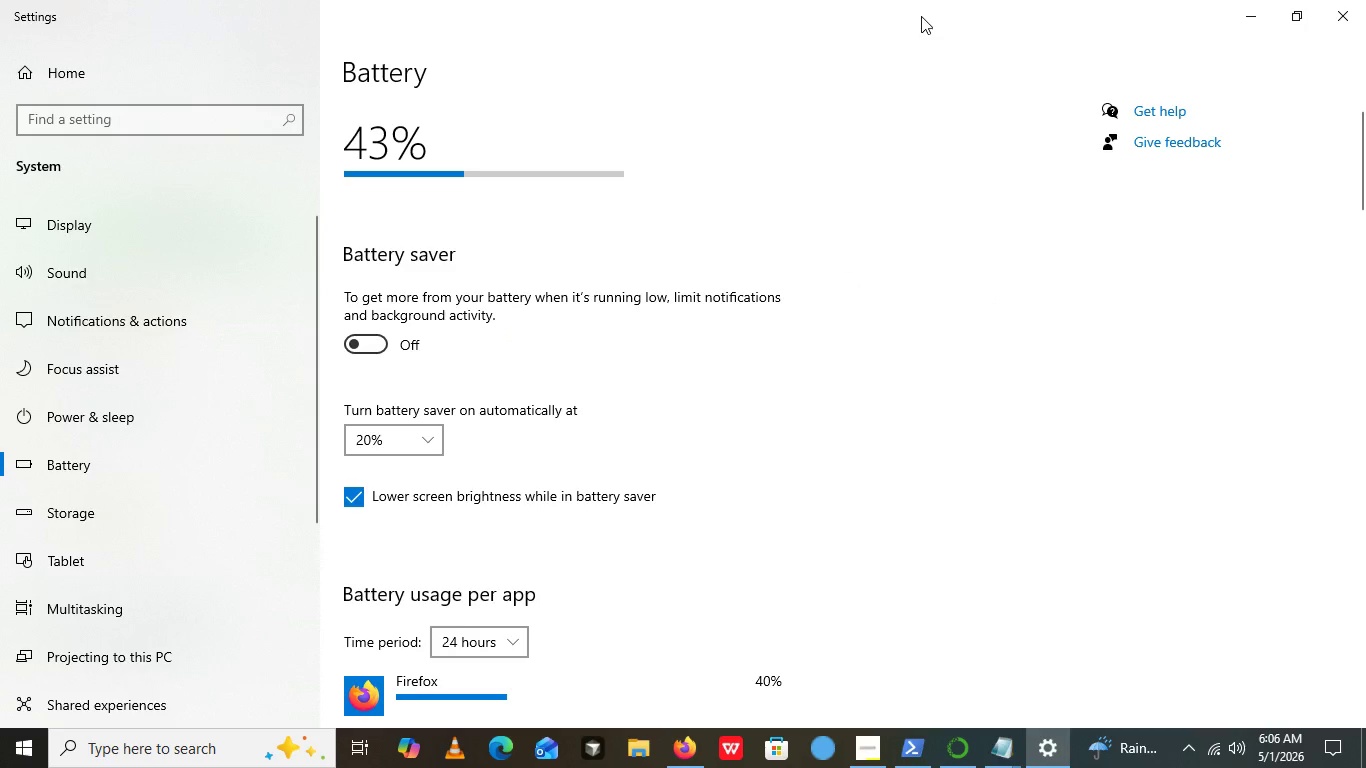 
wait(10.0)
 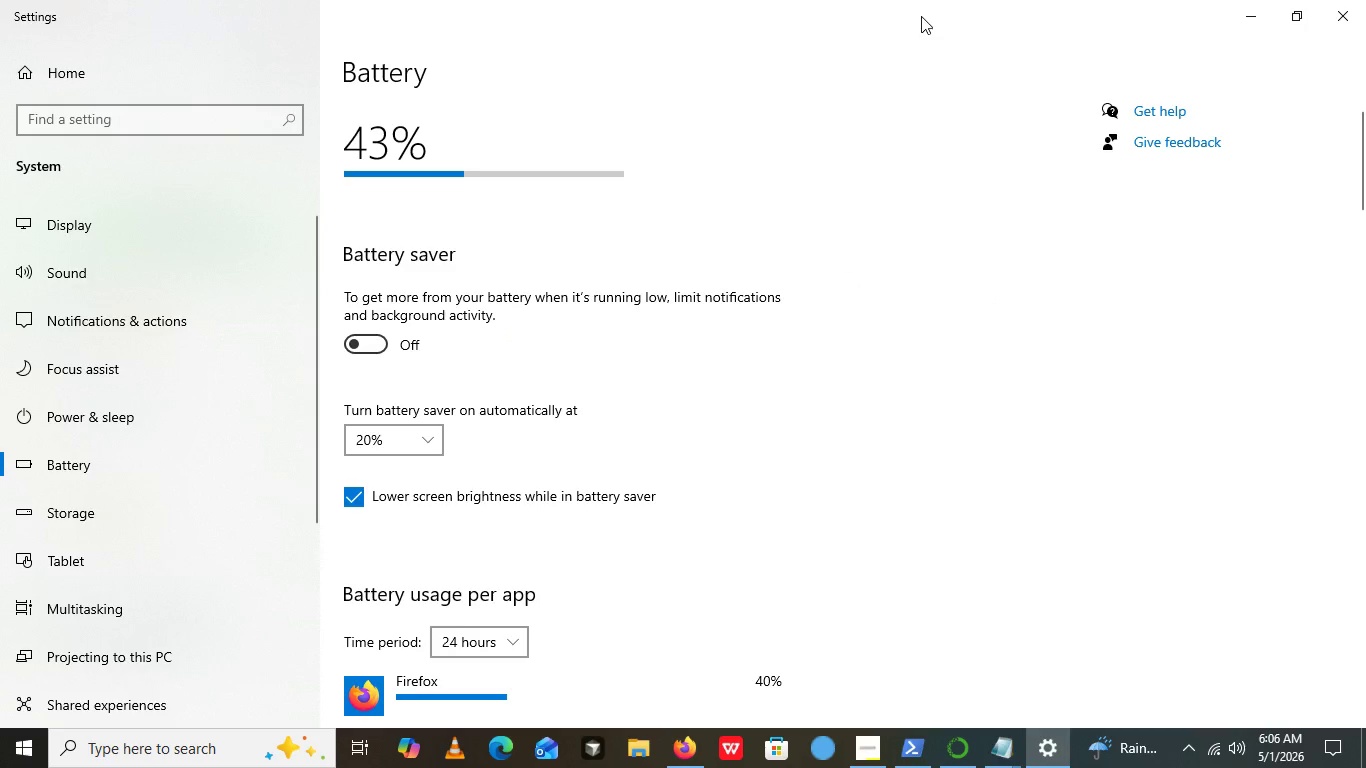 
left_click([182, 210])
 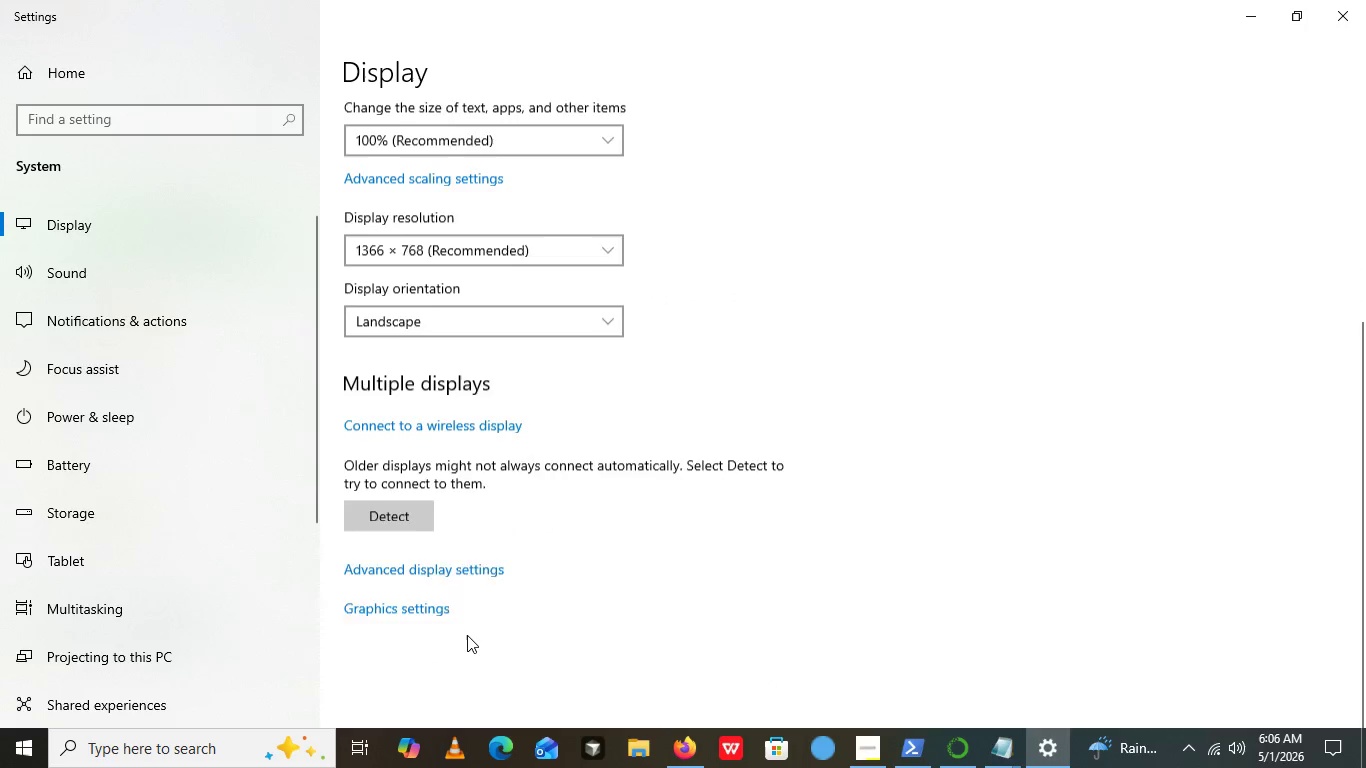 
wait(7.66)
 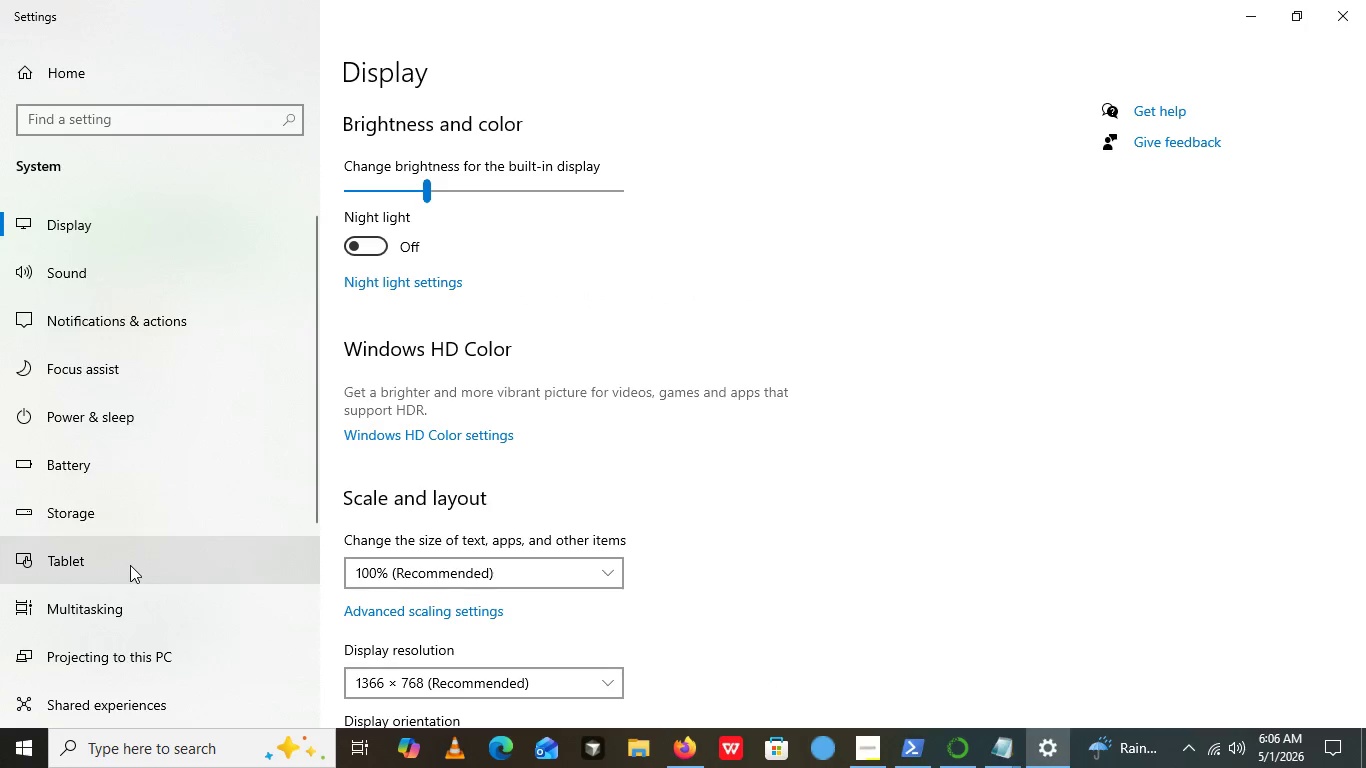 
left_click([1258, 0])
 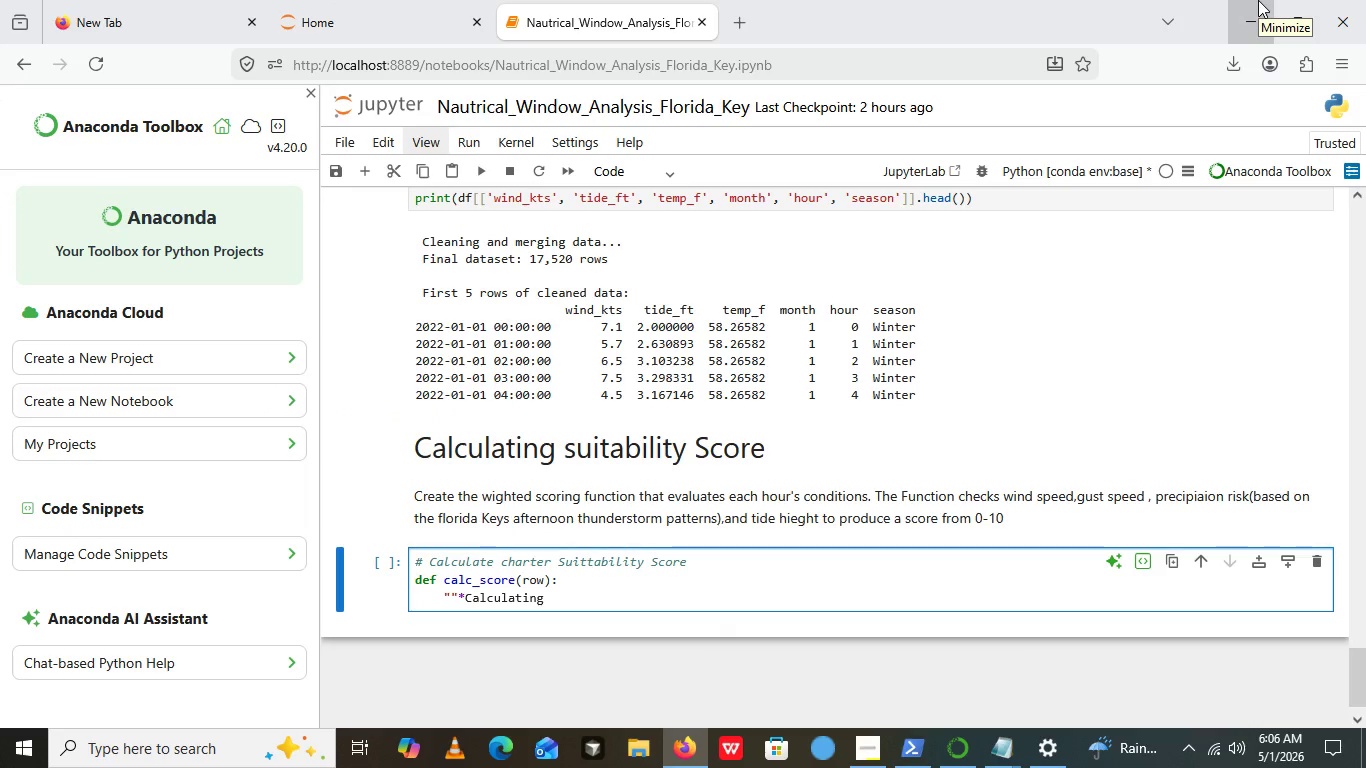 
wait(8.53)
 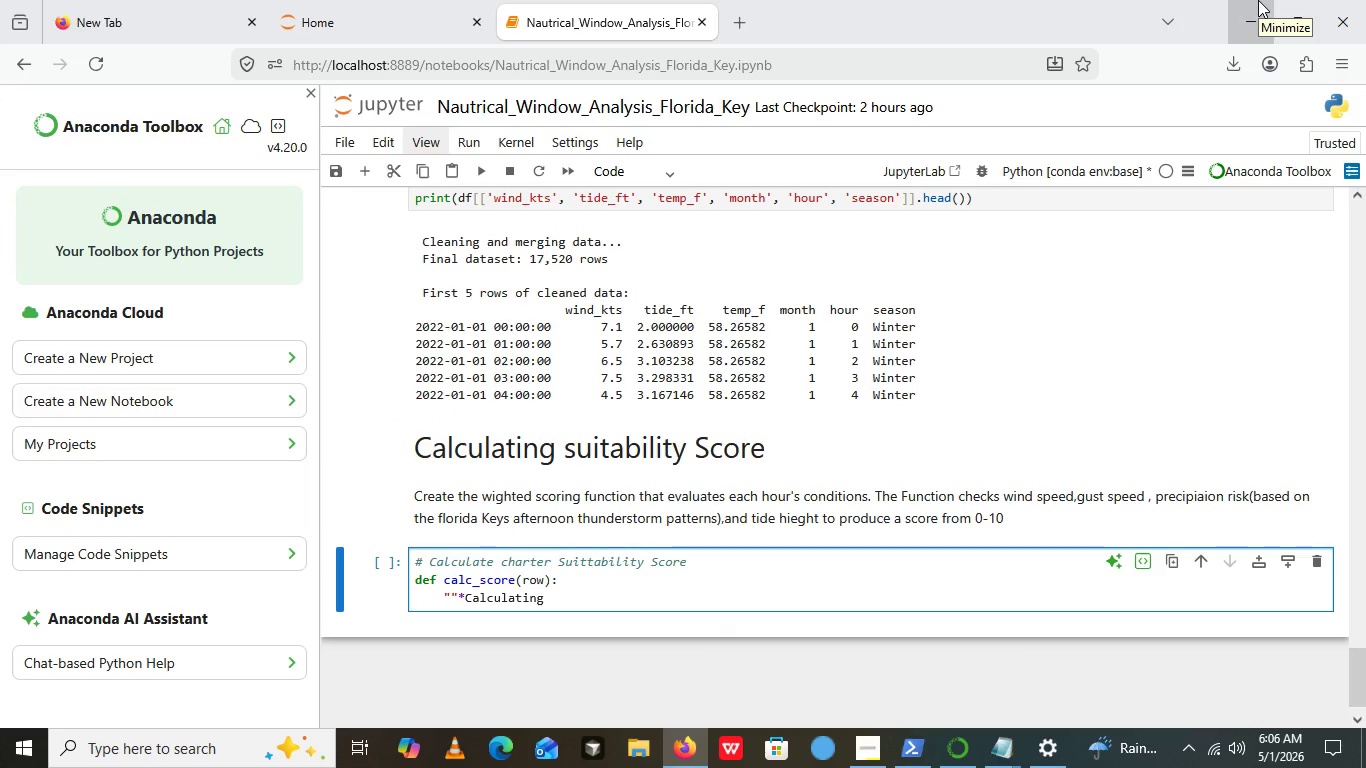 
left_click([542, 589])
 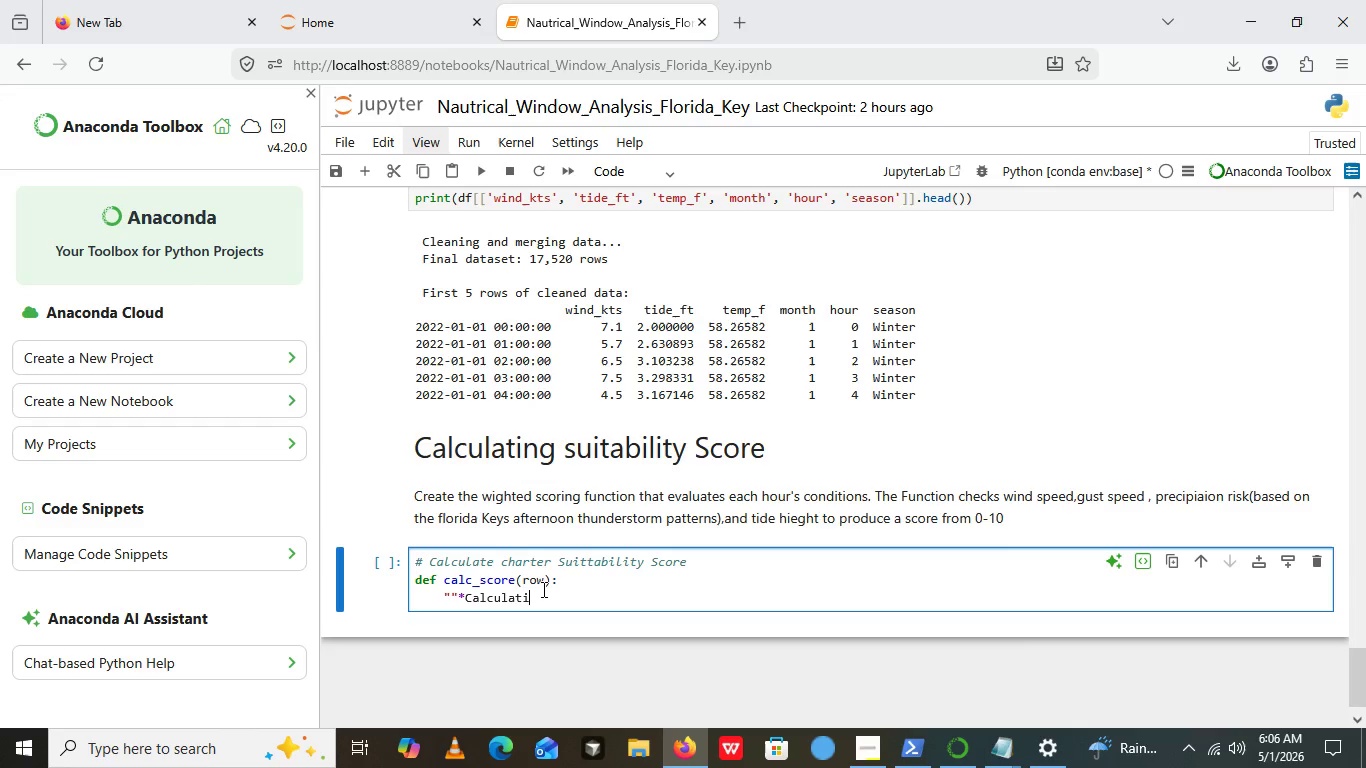 
key(Backspace)
key(Backspace)
key(Backspace)
type(e char)
 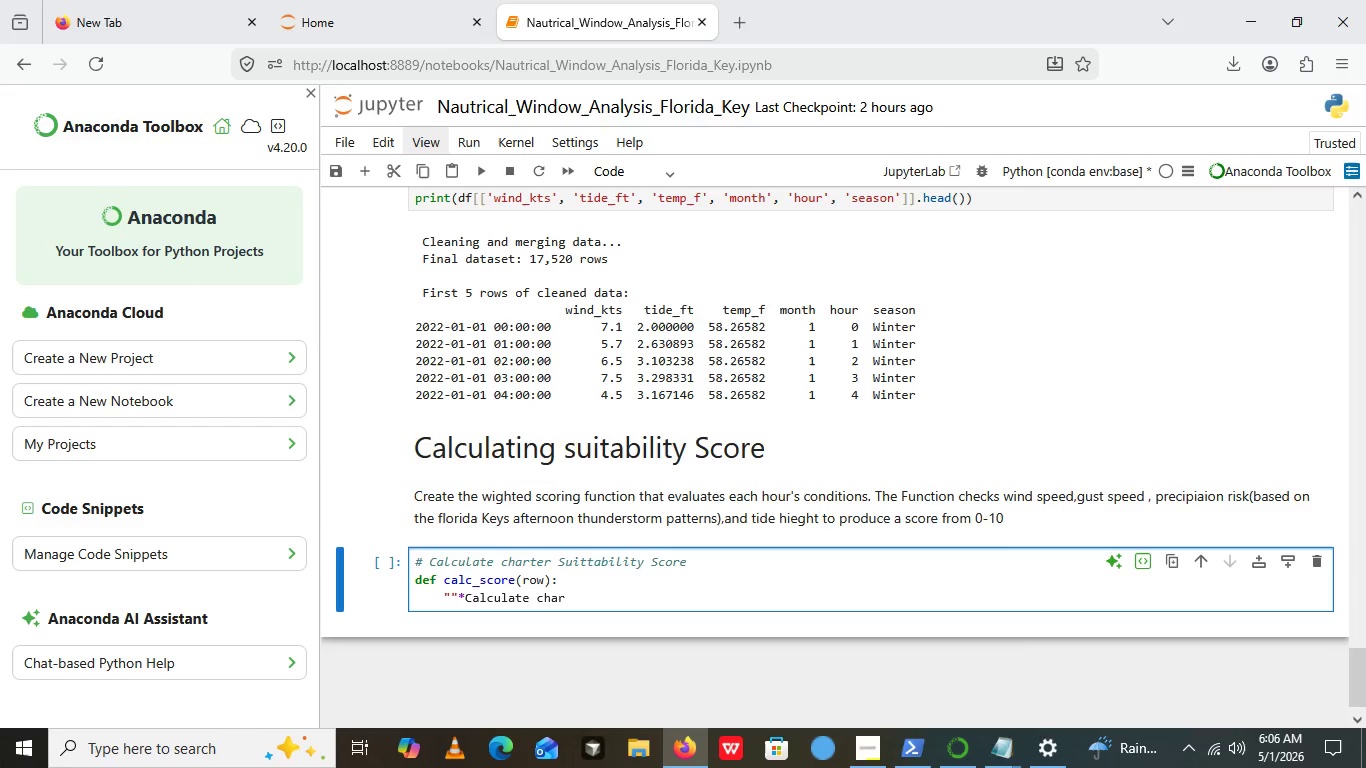 
type(ter Sui)
 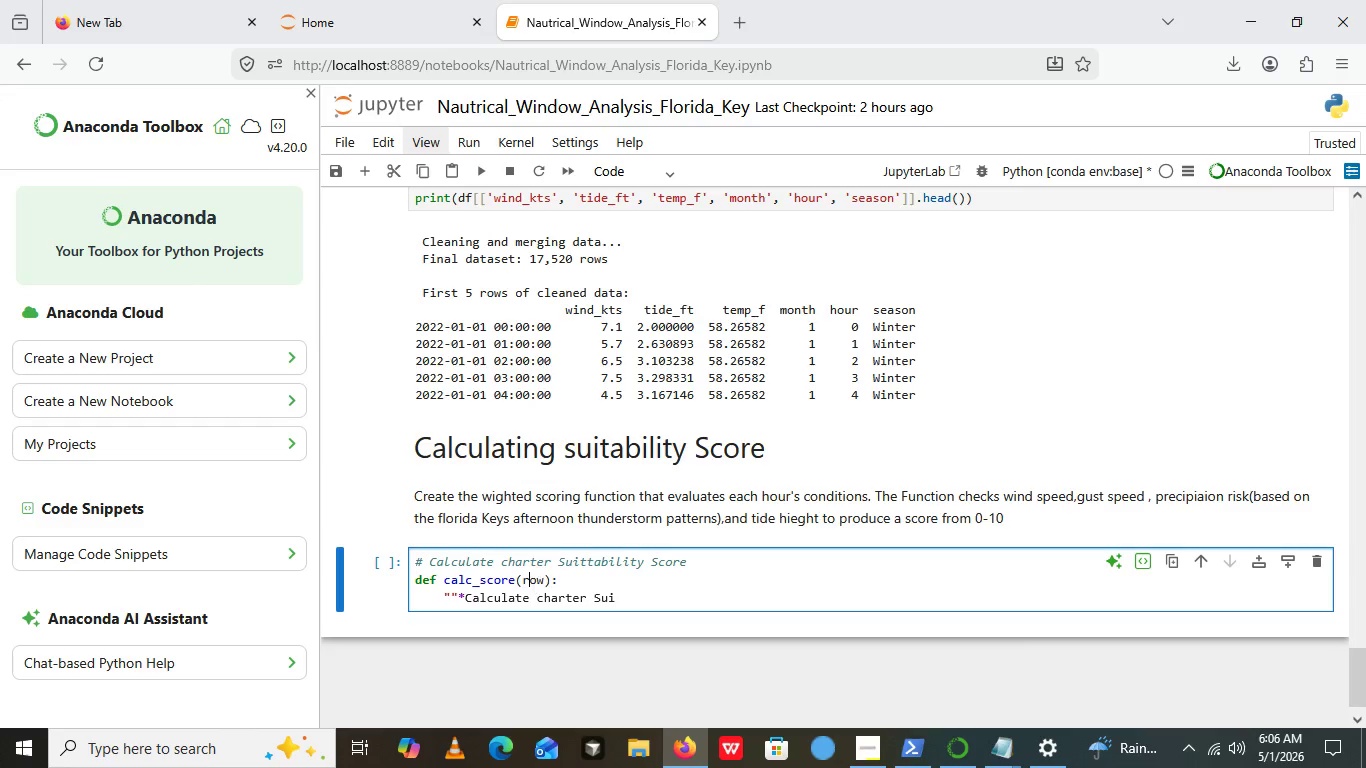 
left_click([531, 585])
 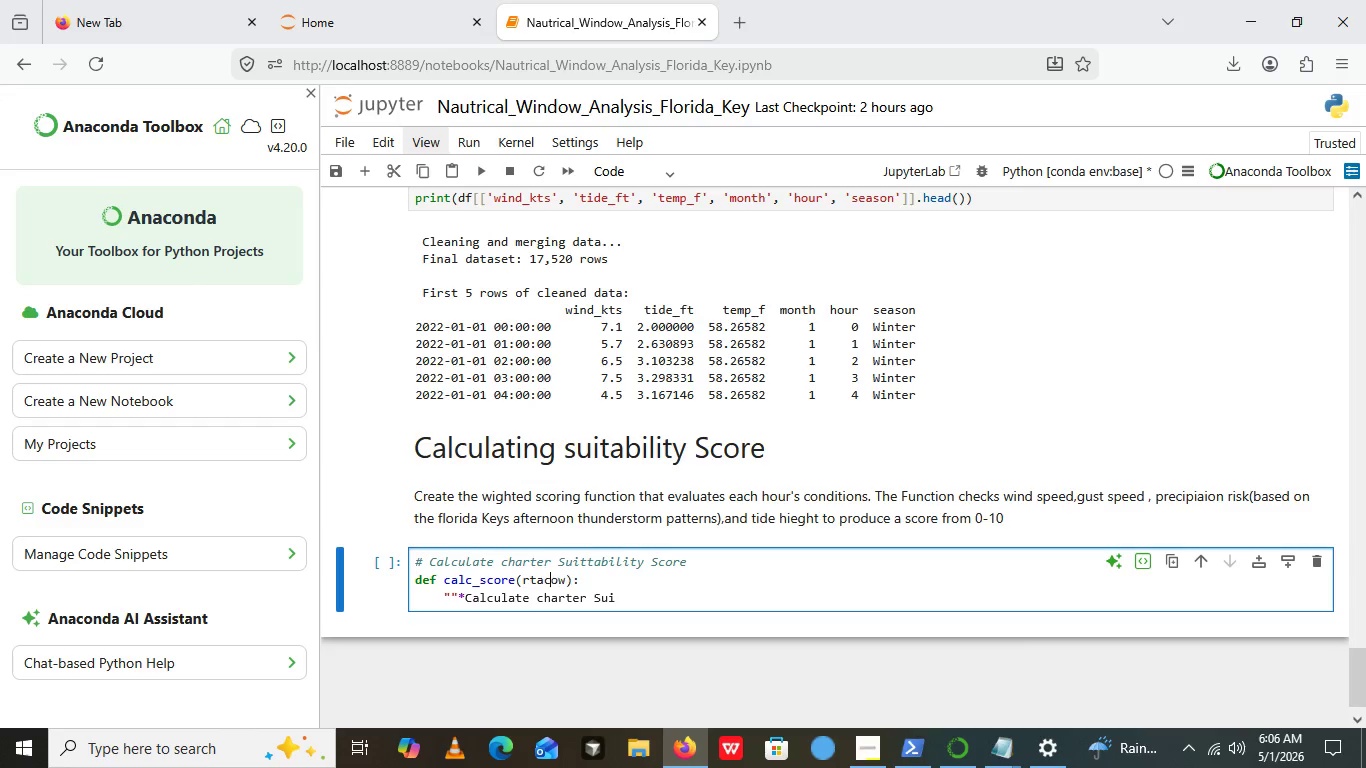 
type(tac)
key(Backspace)
type(bility Score 0-10)
 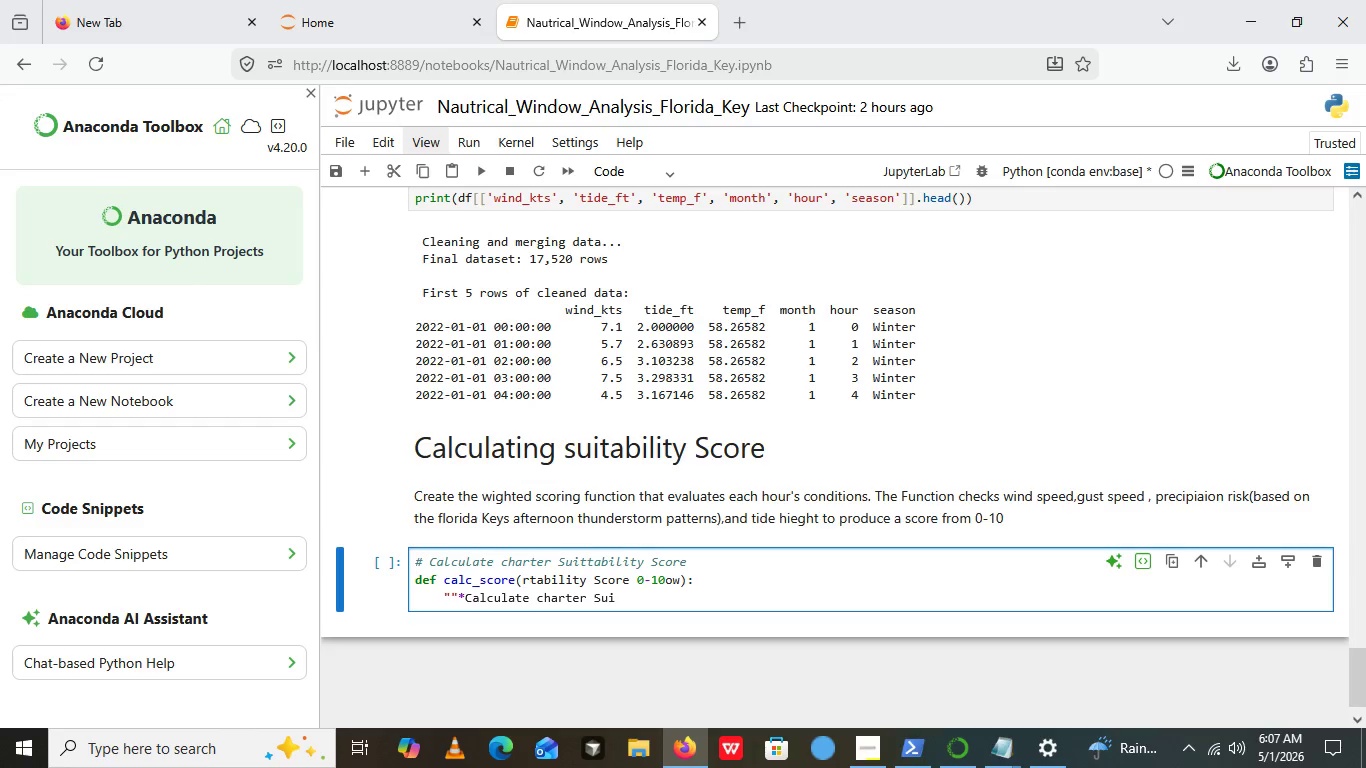 
key(Control+Z)
 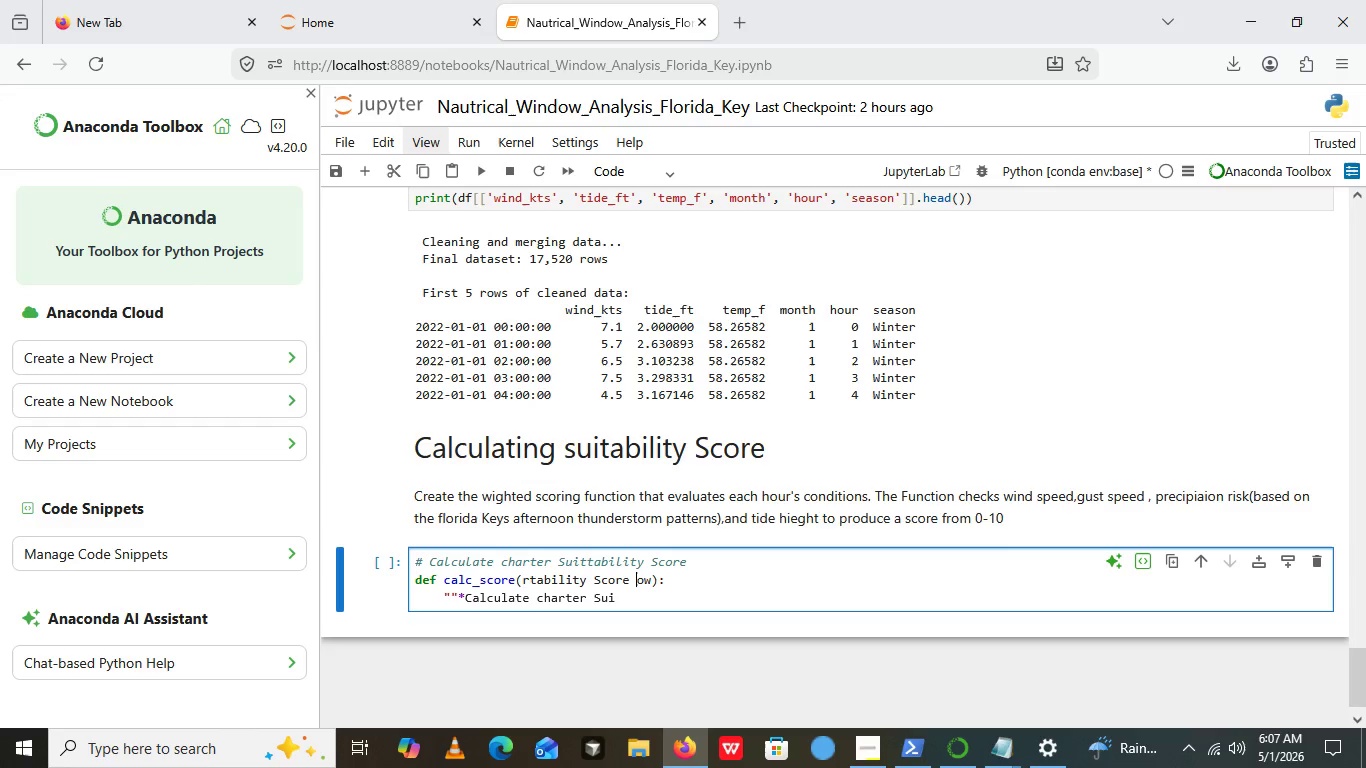 
key(Control+Z)
 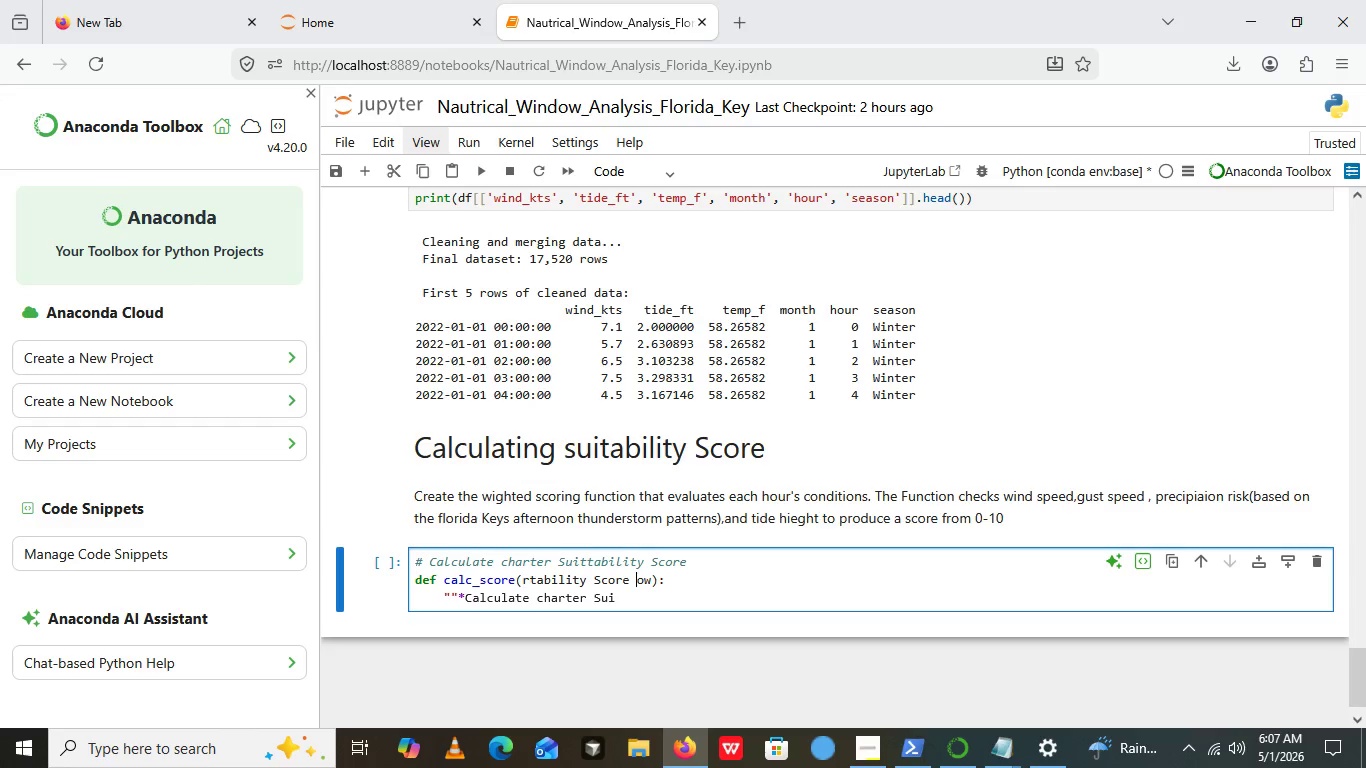 
key(Control+Z)
 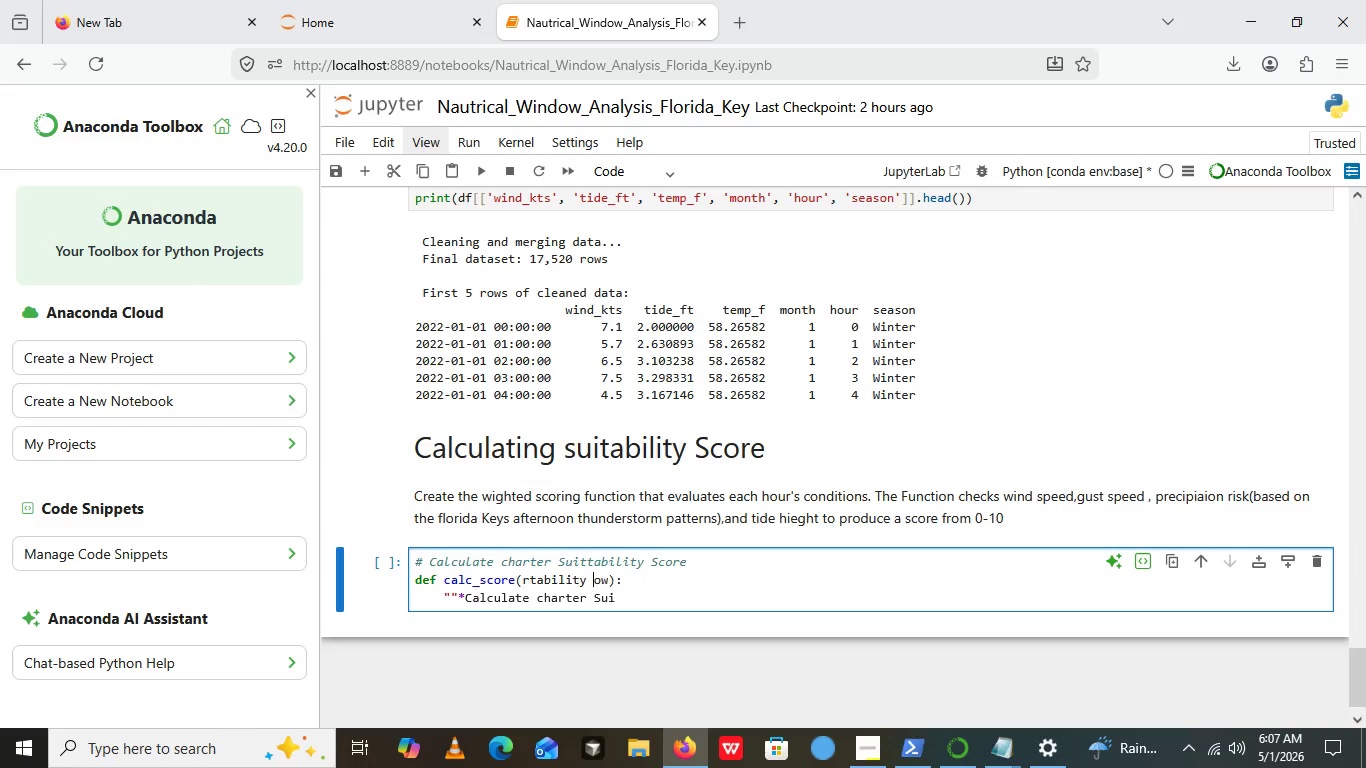 
key(Control+Z)
 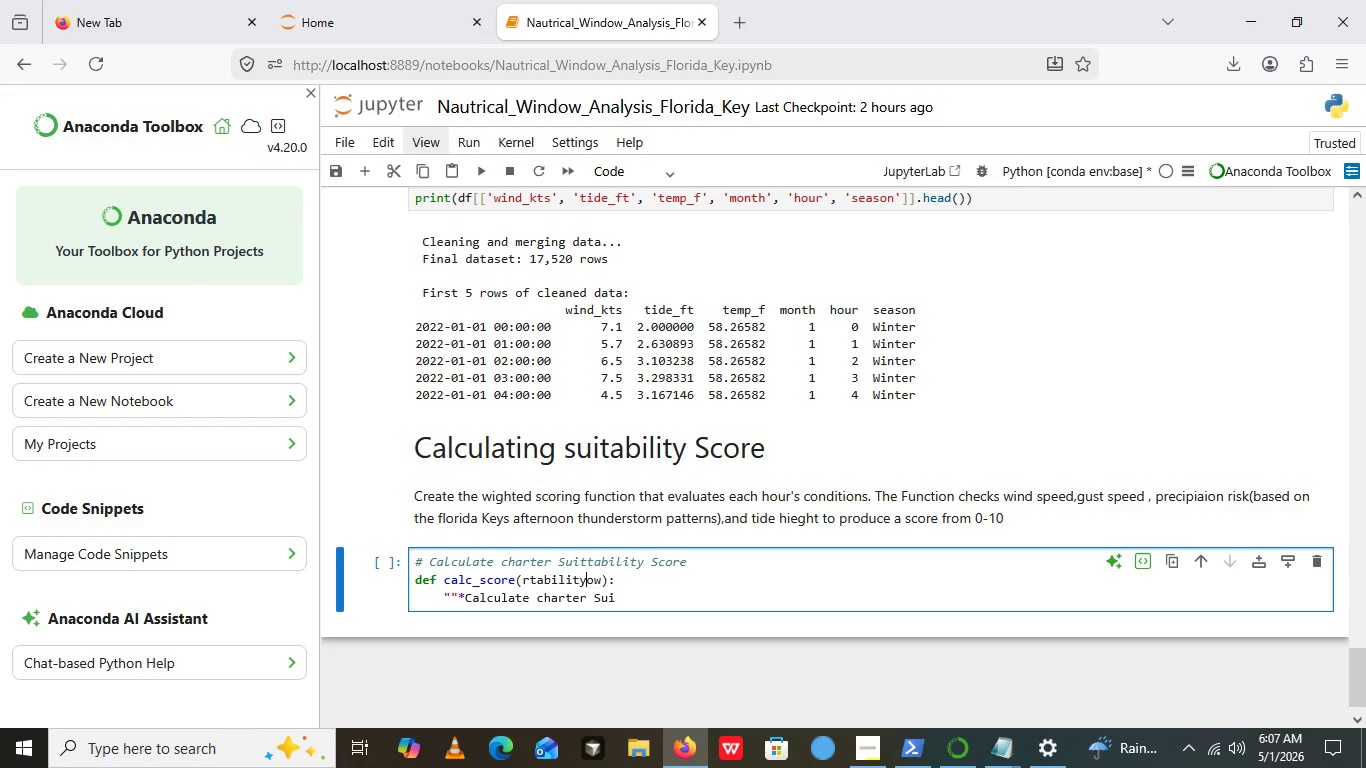 
key(Control+Z)
 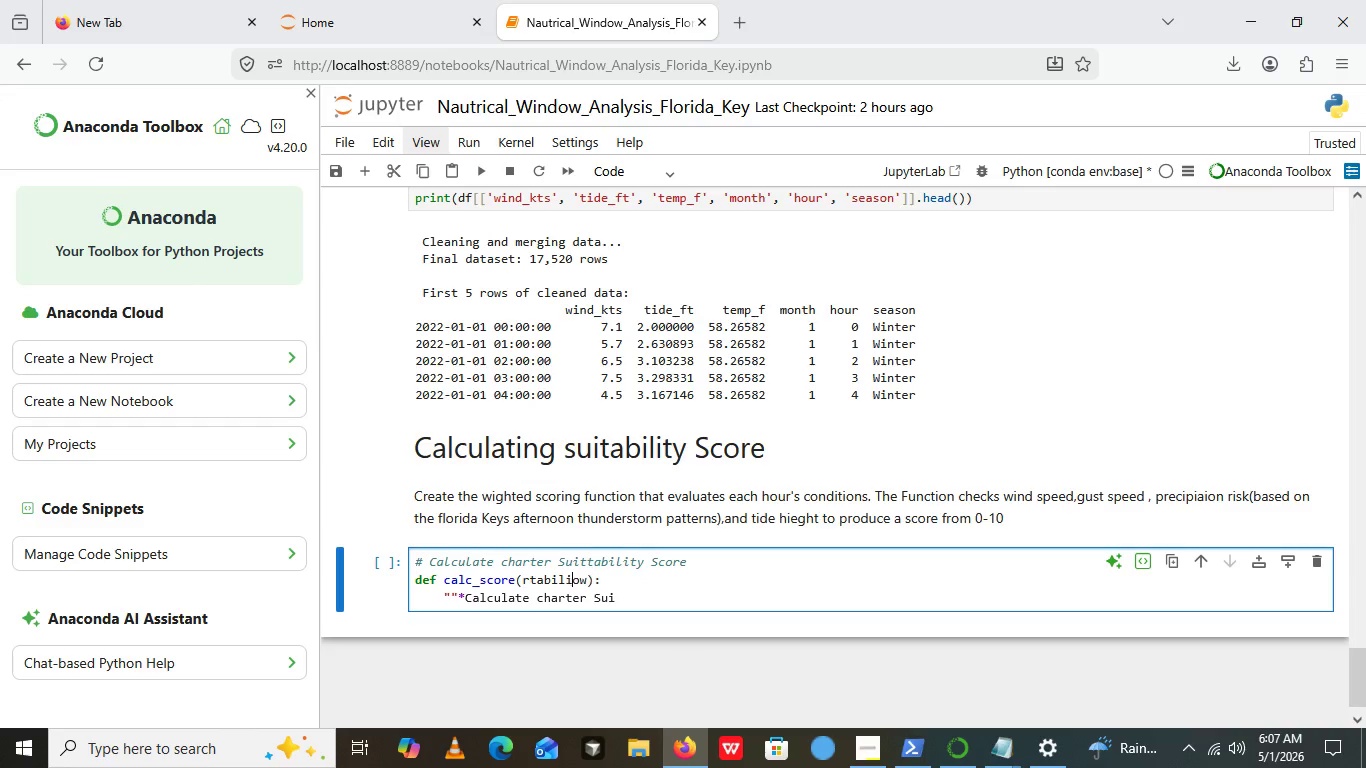 
key(Control+Z)
 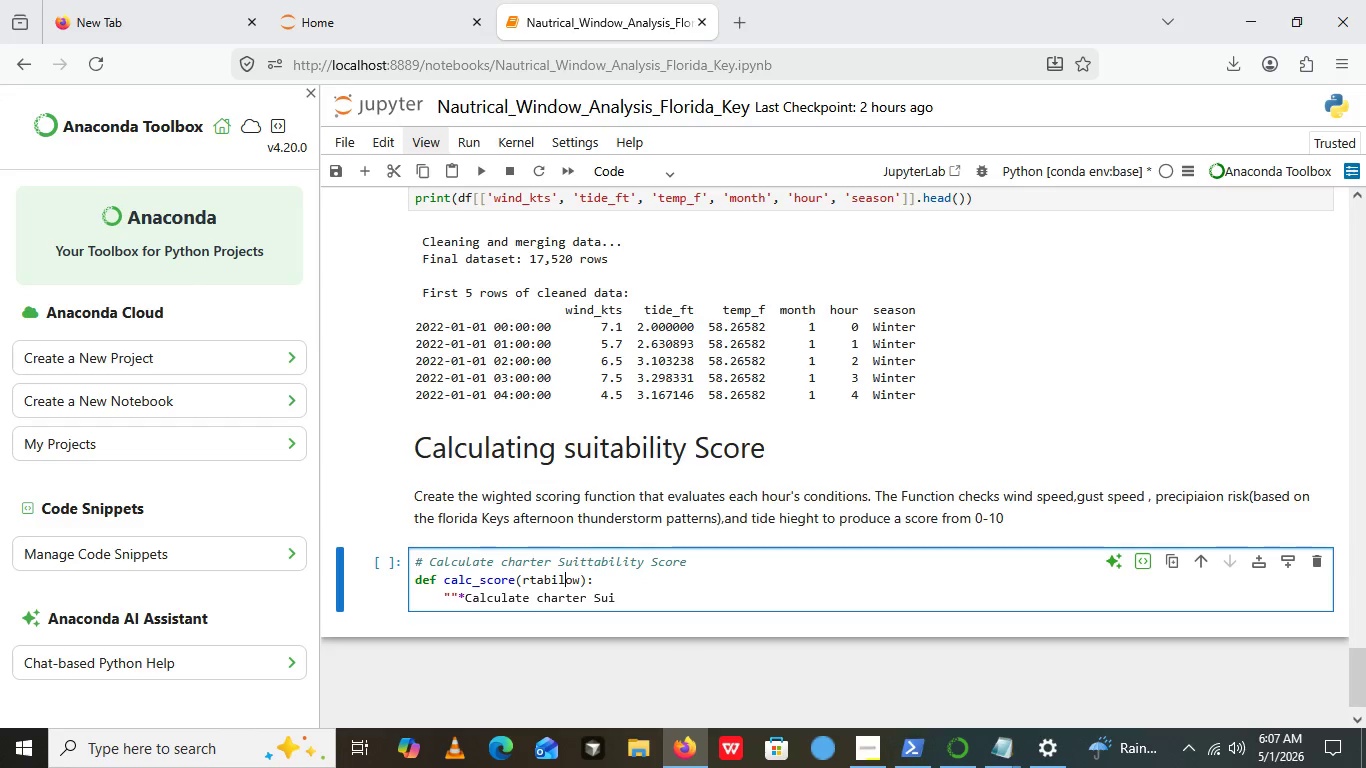 
key(Control+Z)
 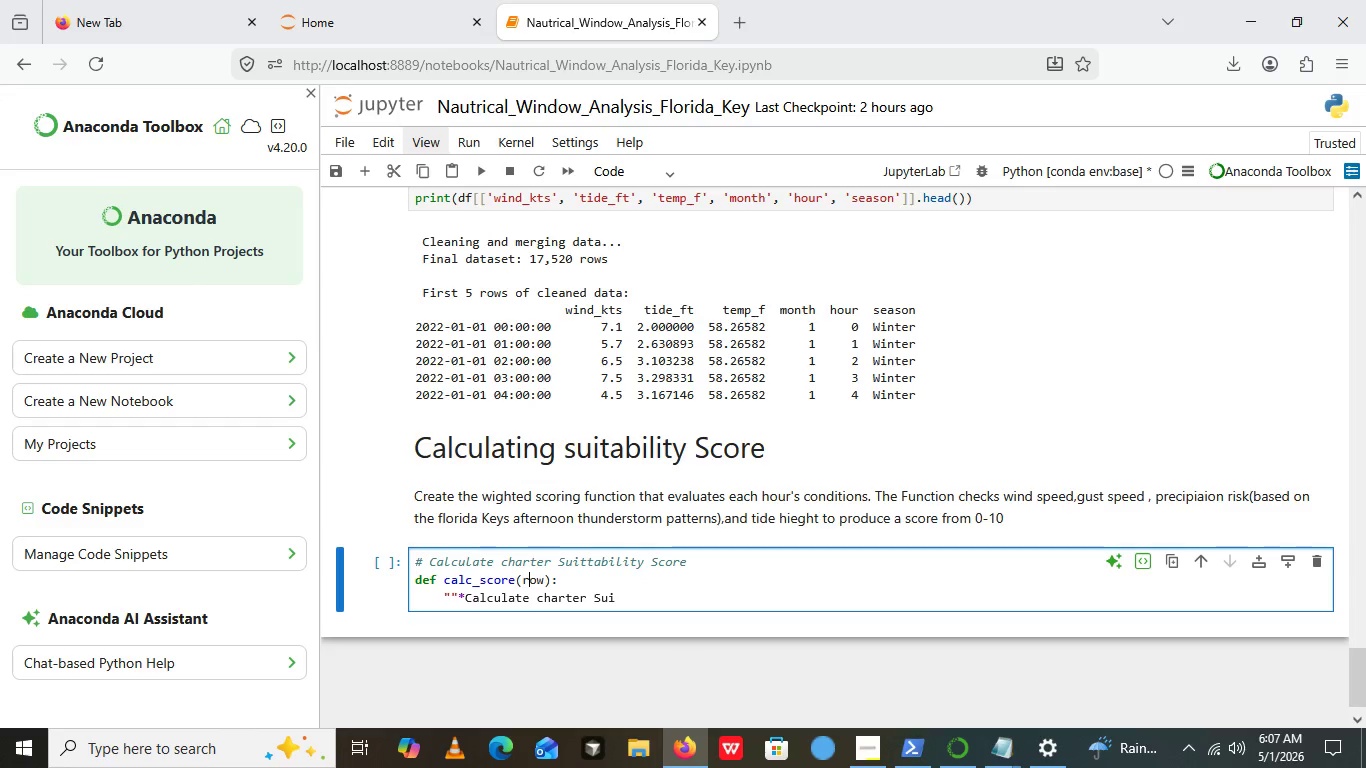 
key(Control+Z)
 